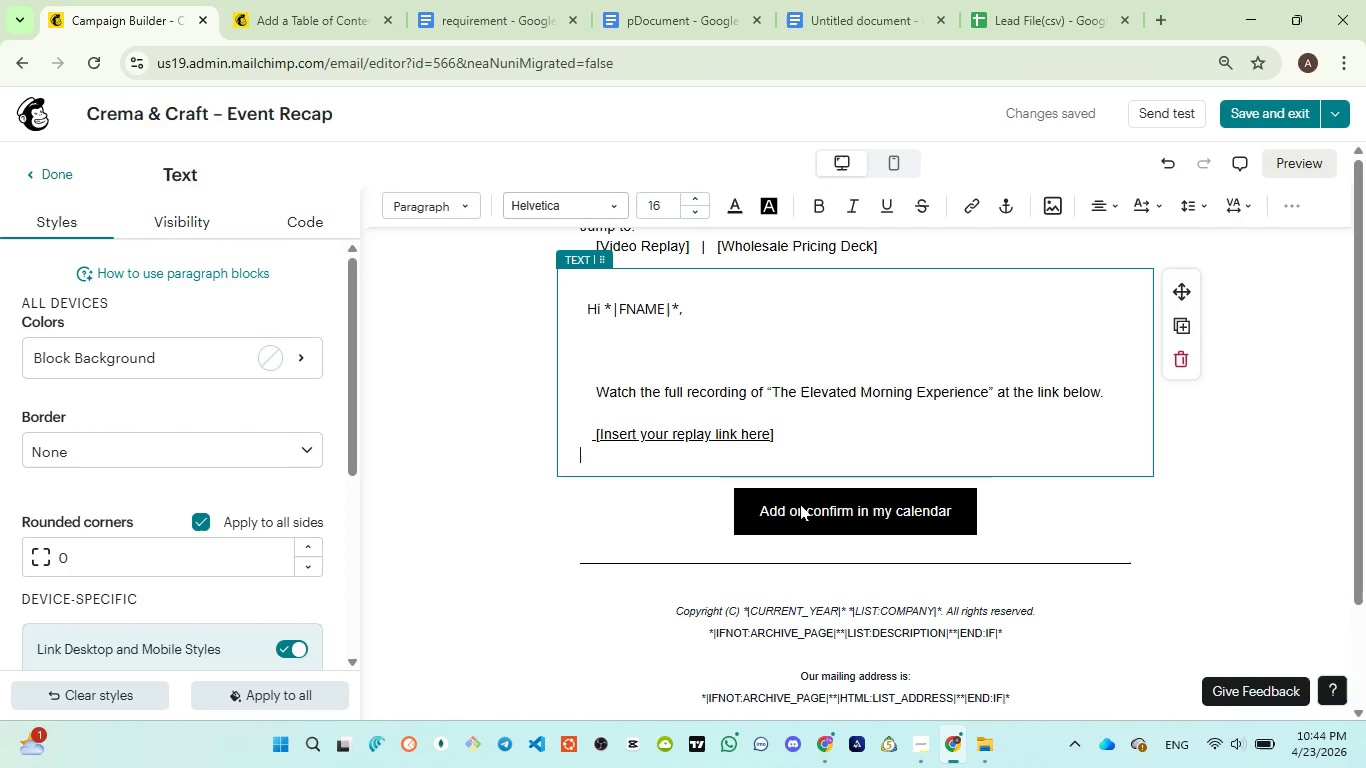 
left_click([801, 504])
 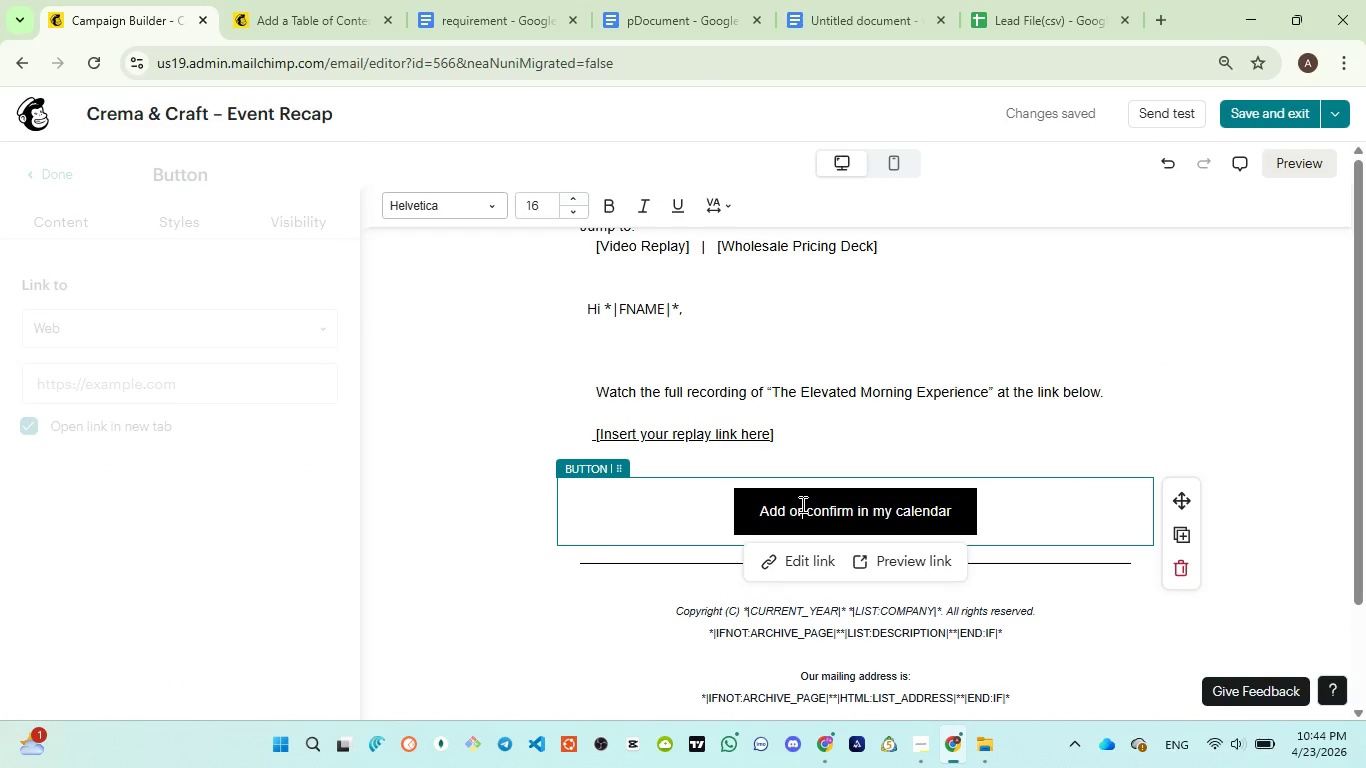 
key(Control+ControlLeft)
 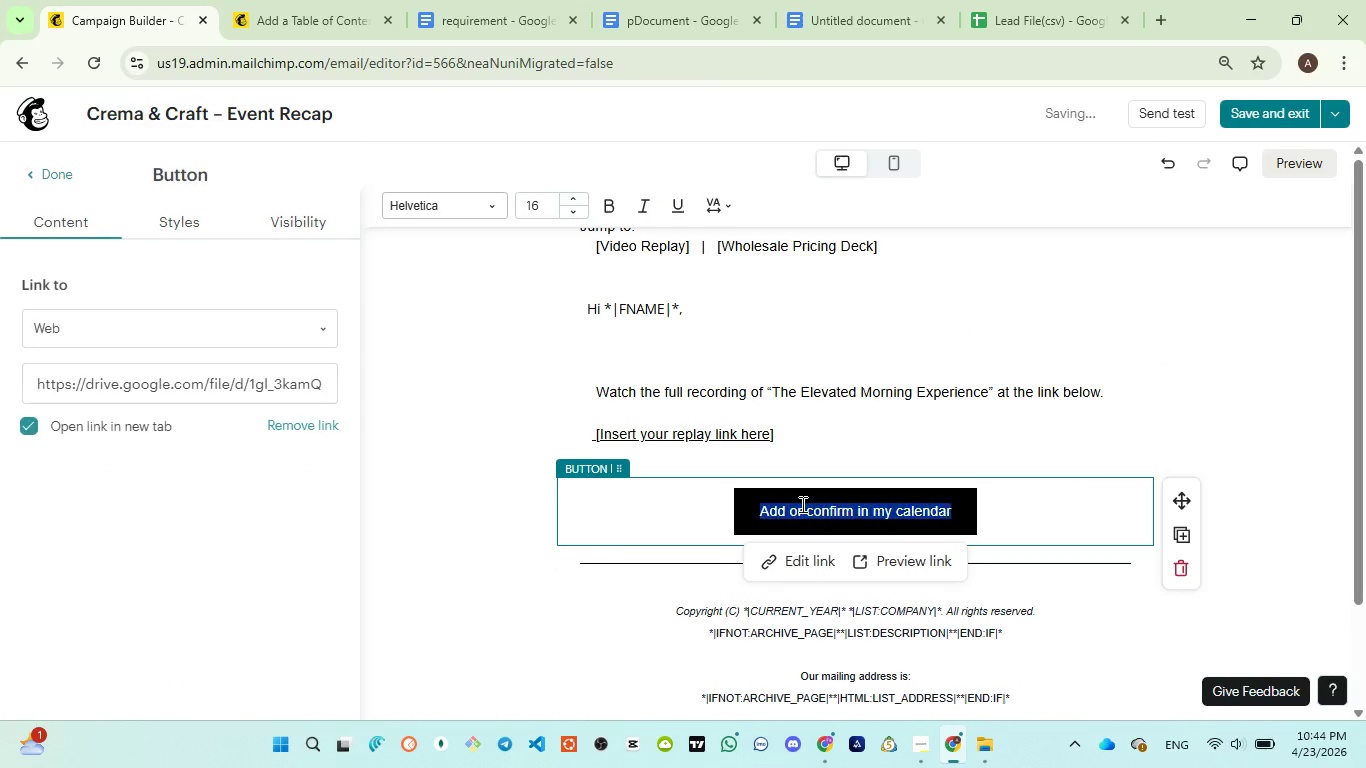 
key(Control+A)
 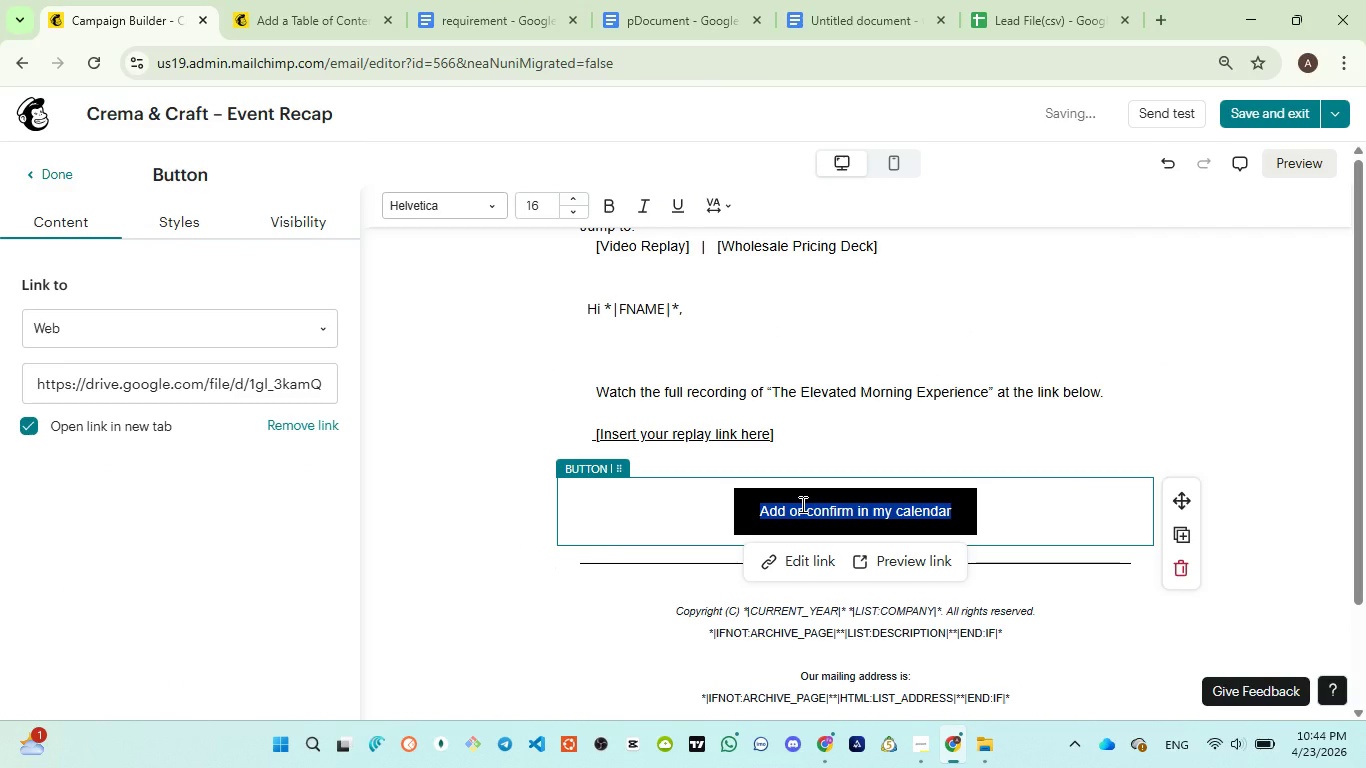 
key(Control+V)
 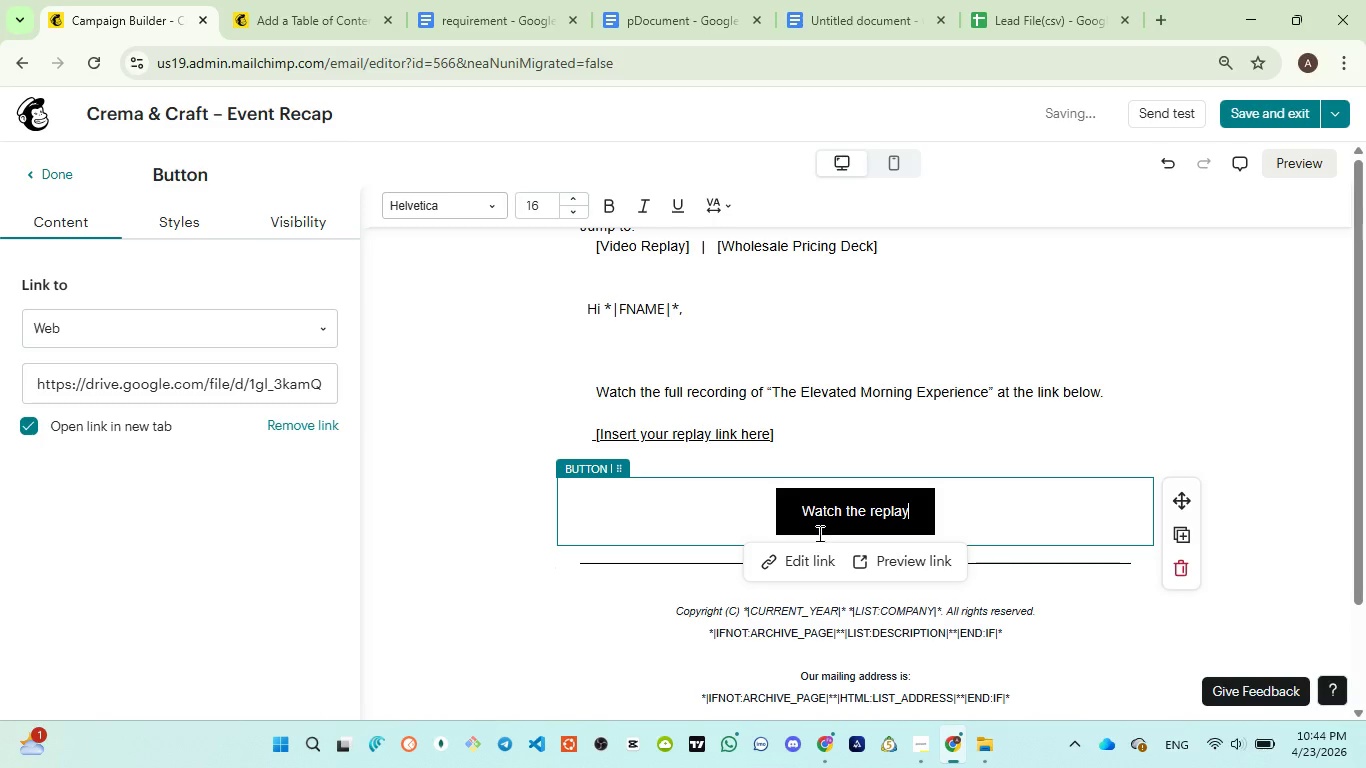 
left_click([809, 564])
 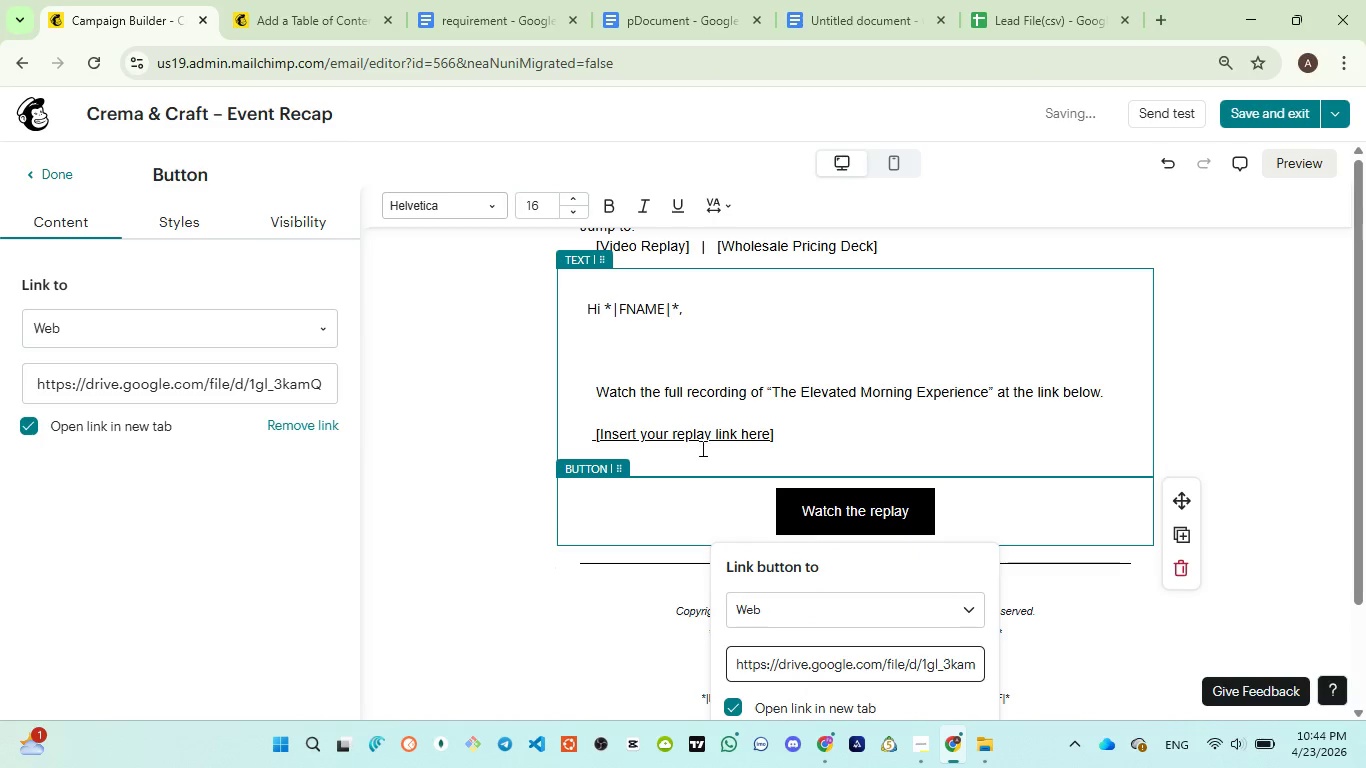 
left_click([701, 422])
 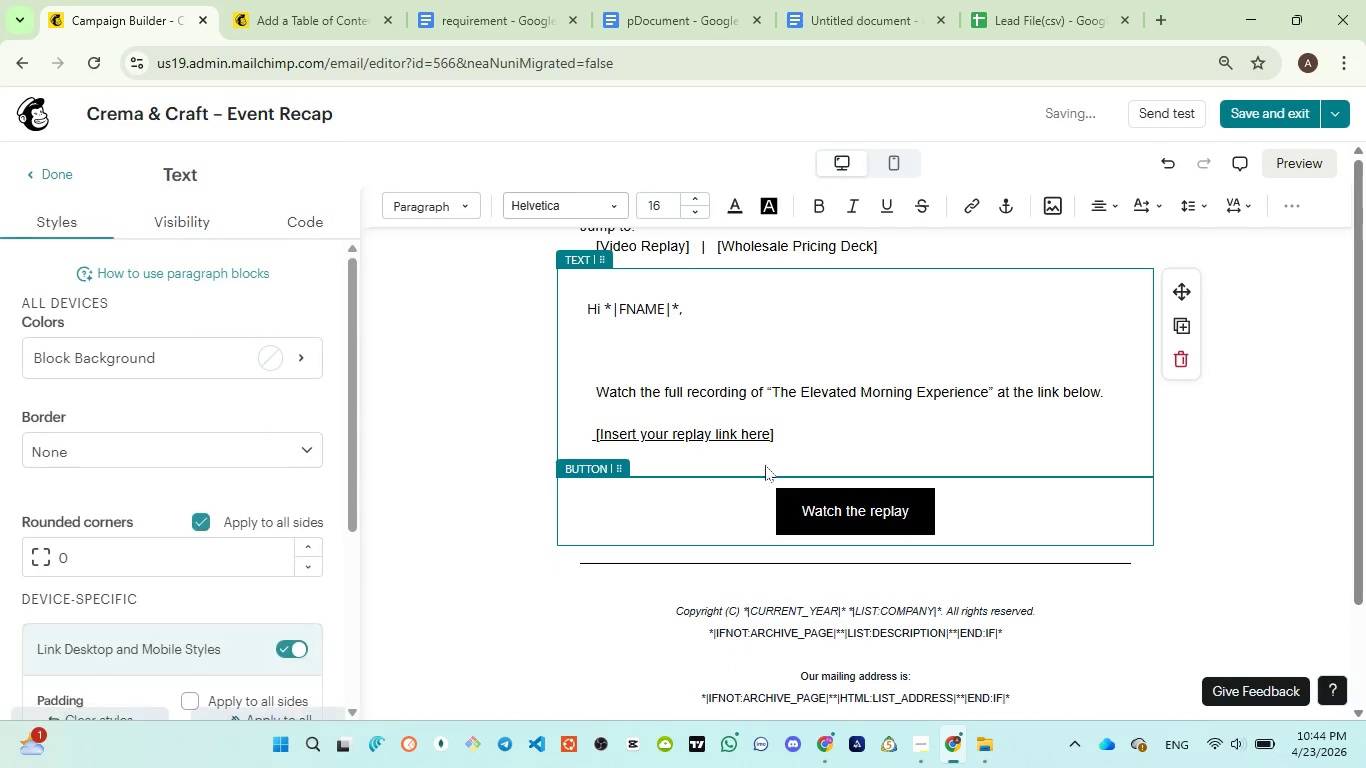 
left_click([717, 423])
 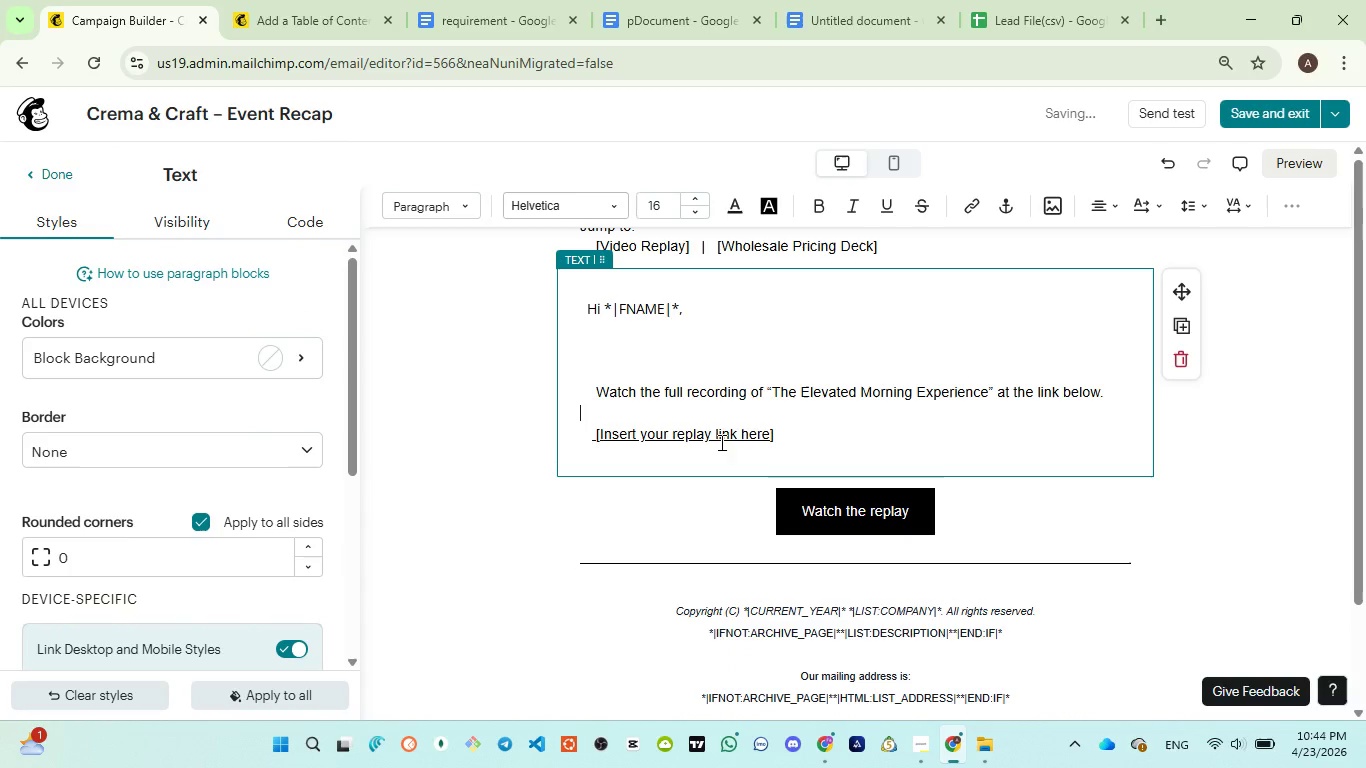 
double_click([703, 435])
 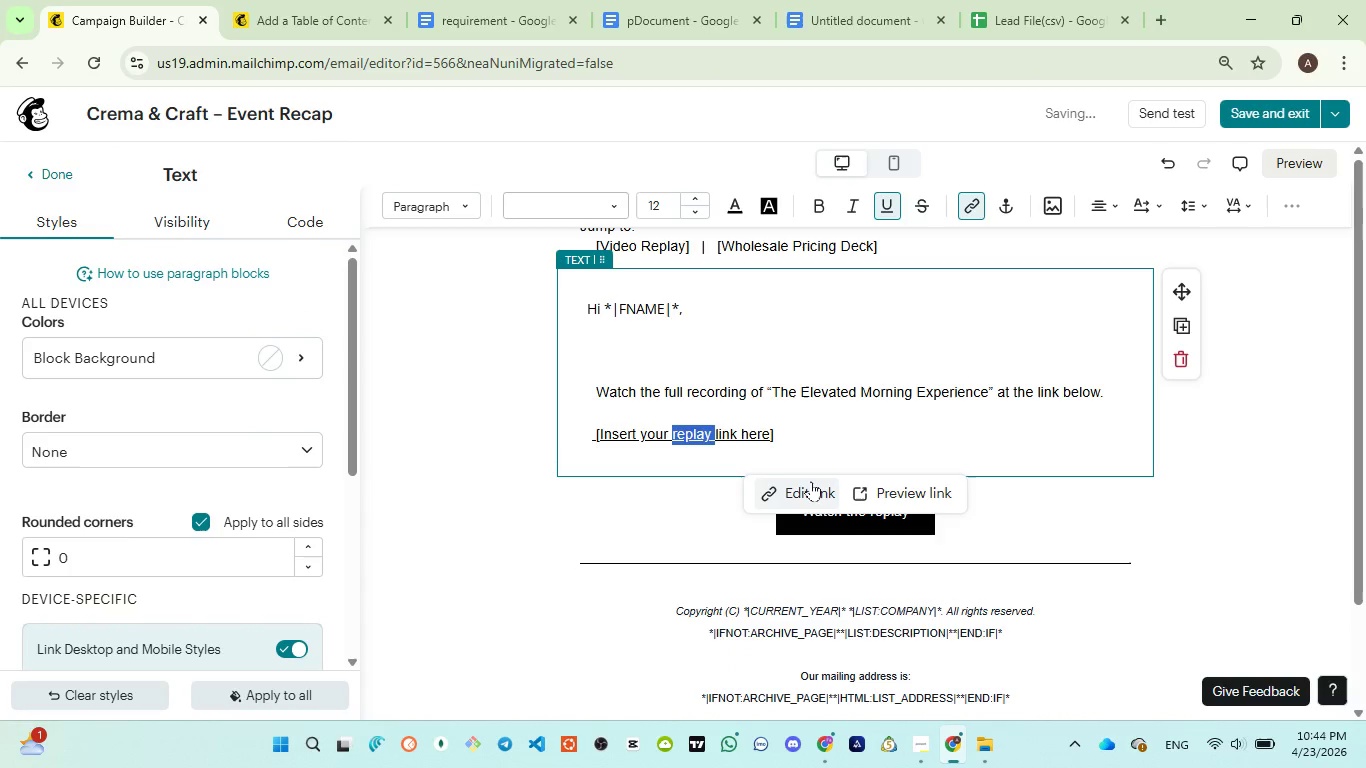 
left_click([812, 486])
 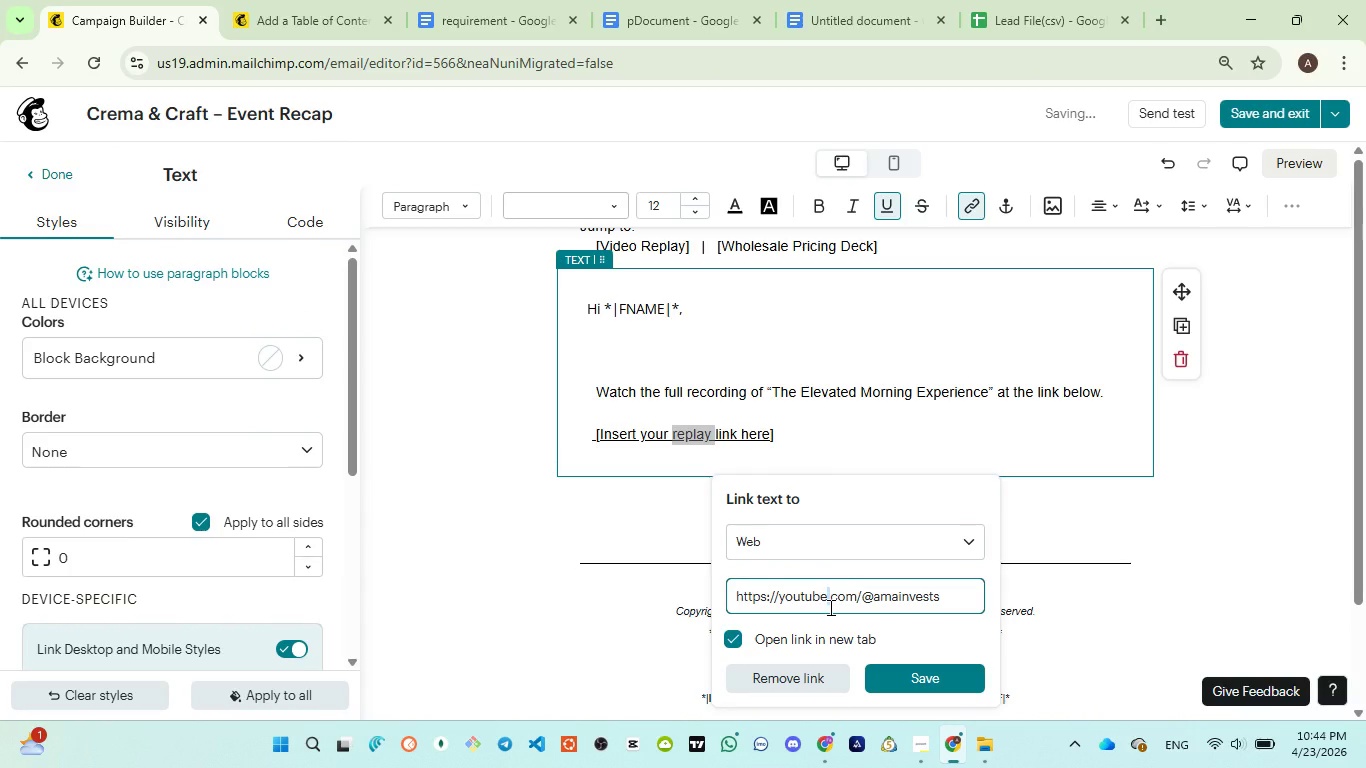 
key(Control+ControlLeft)
 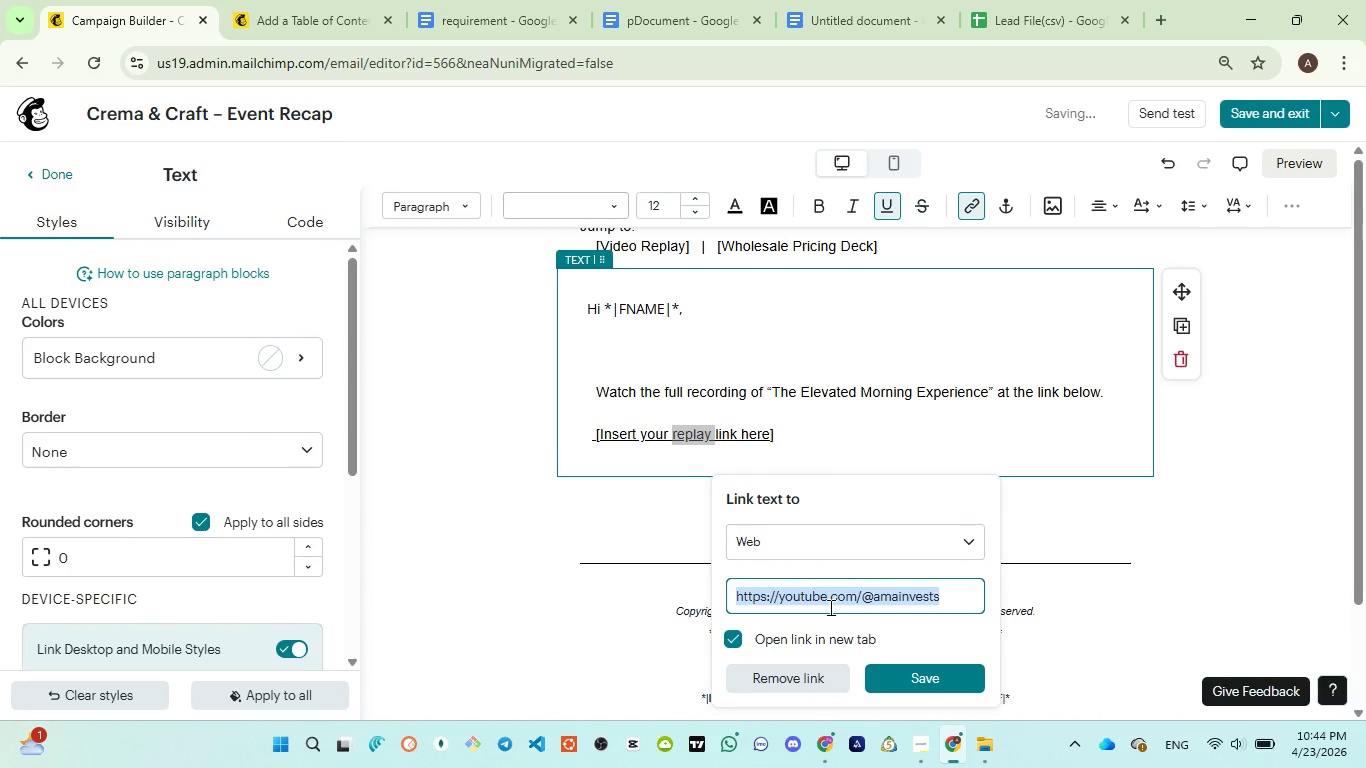 
key(Control+A)
 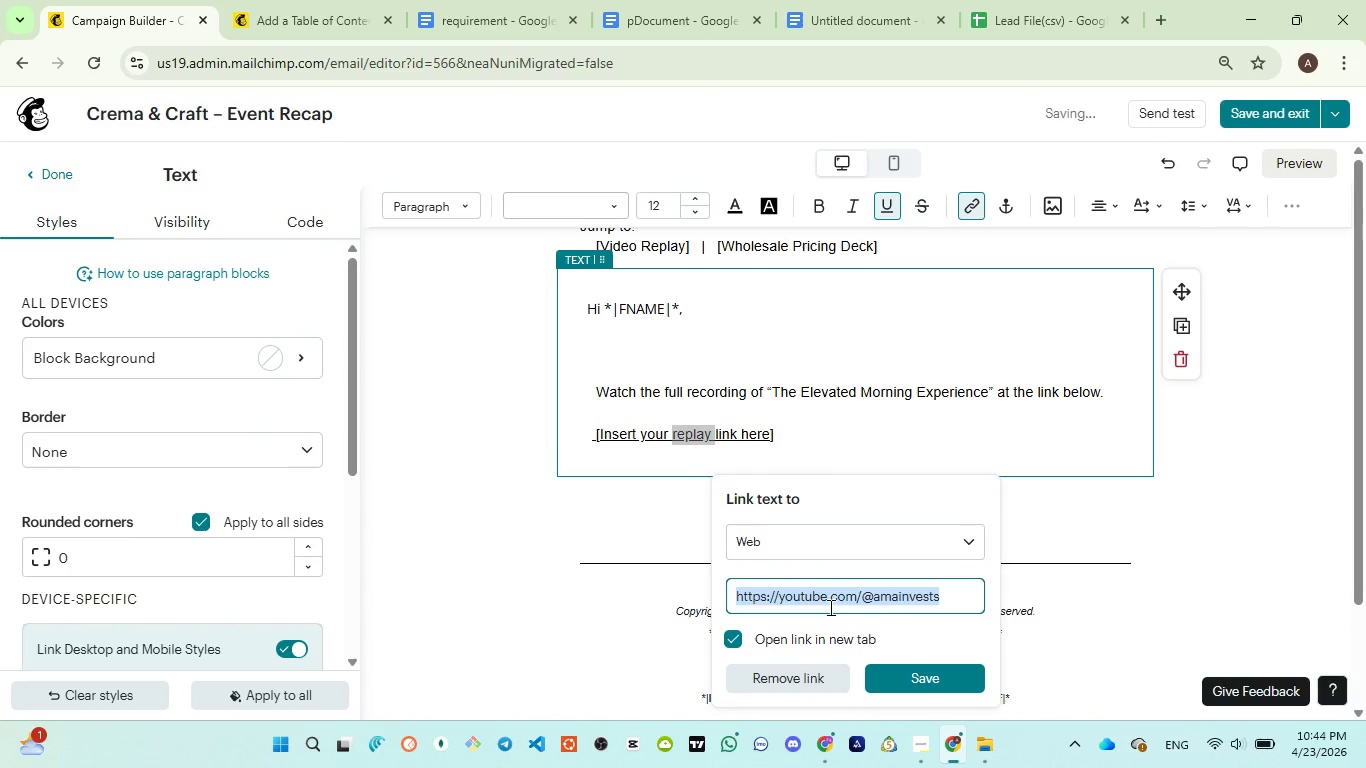 
key(Control+C)
 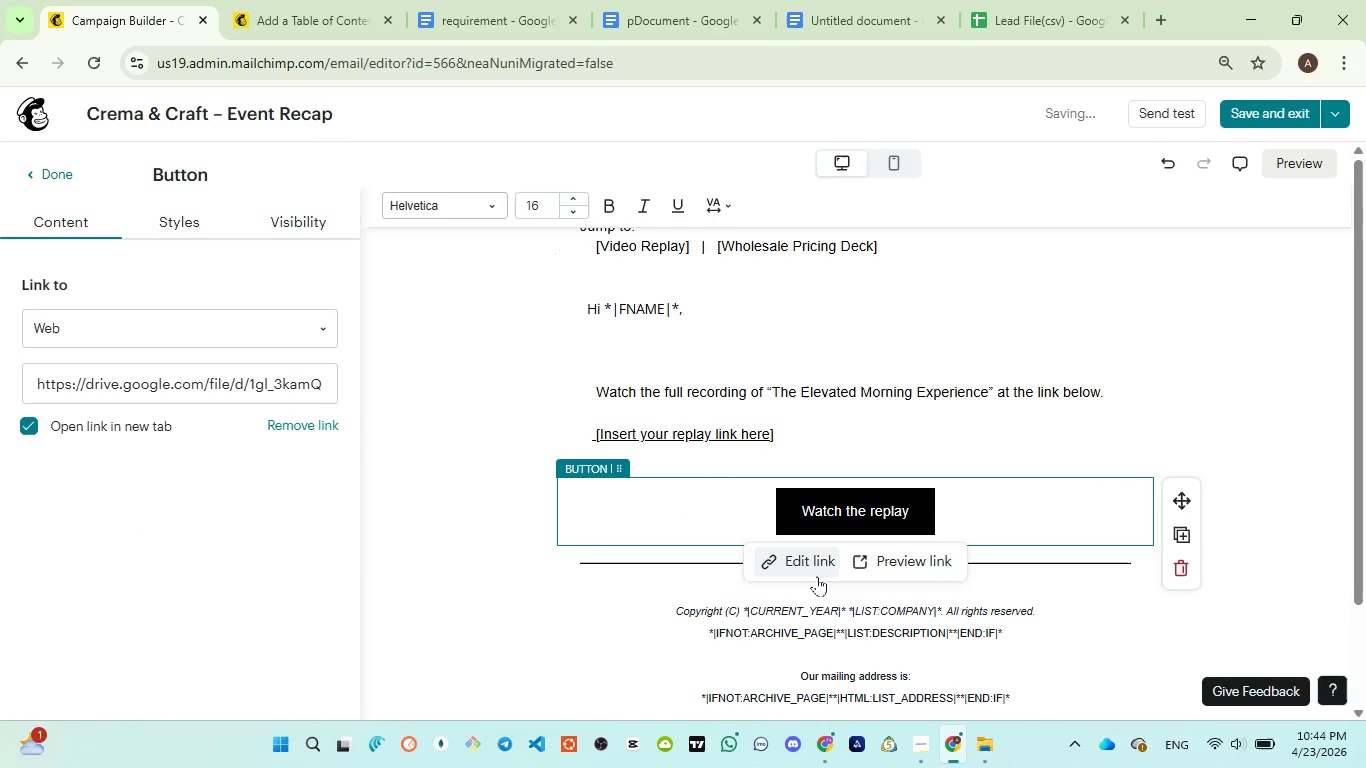 
left_click([844, 509])
 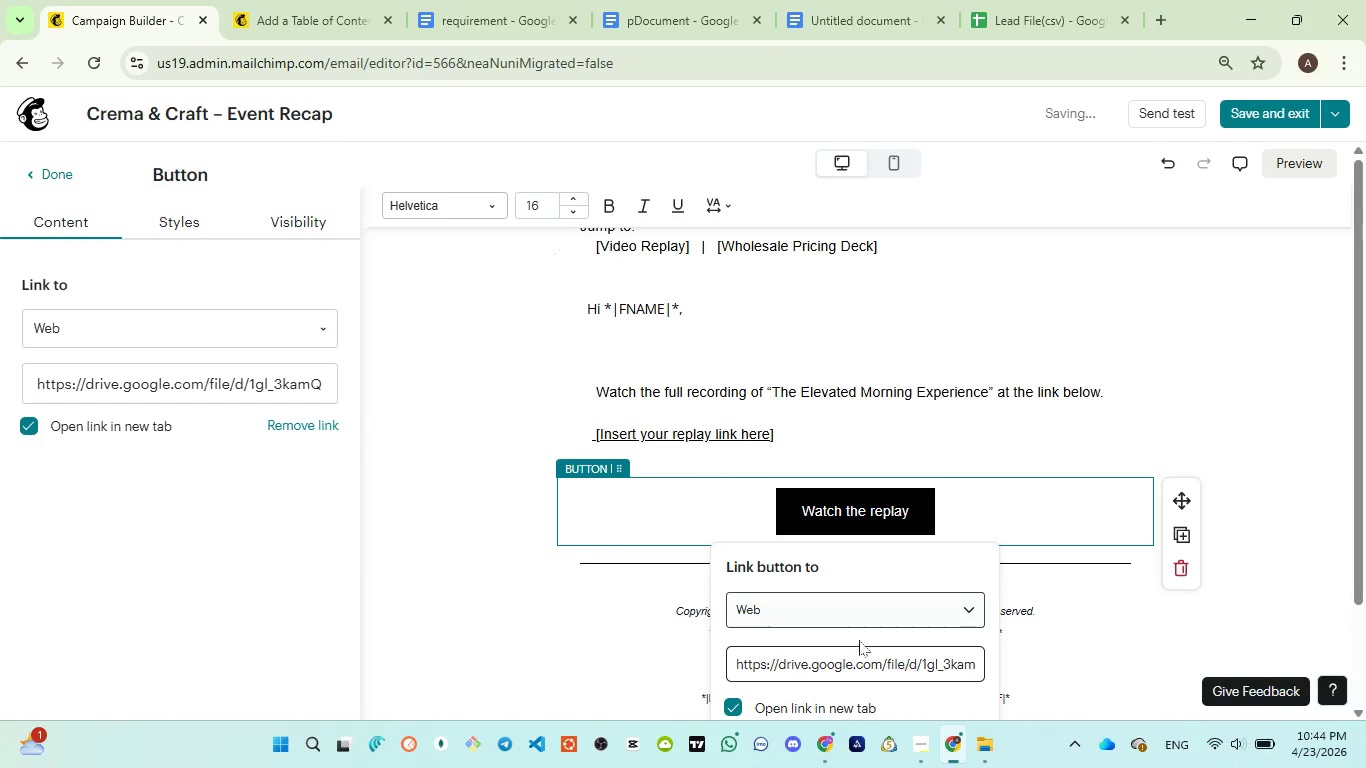 
left_click([859, 662])
 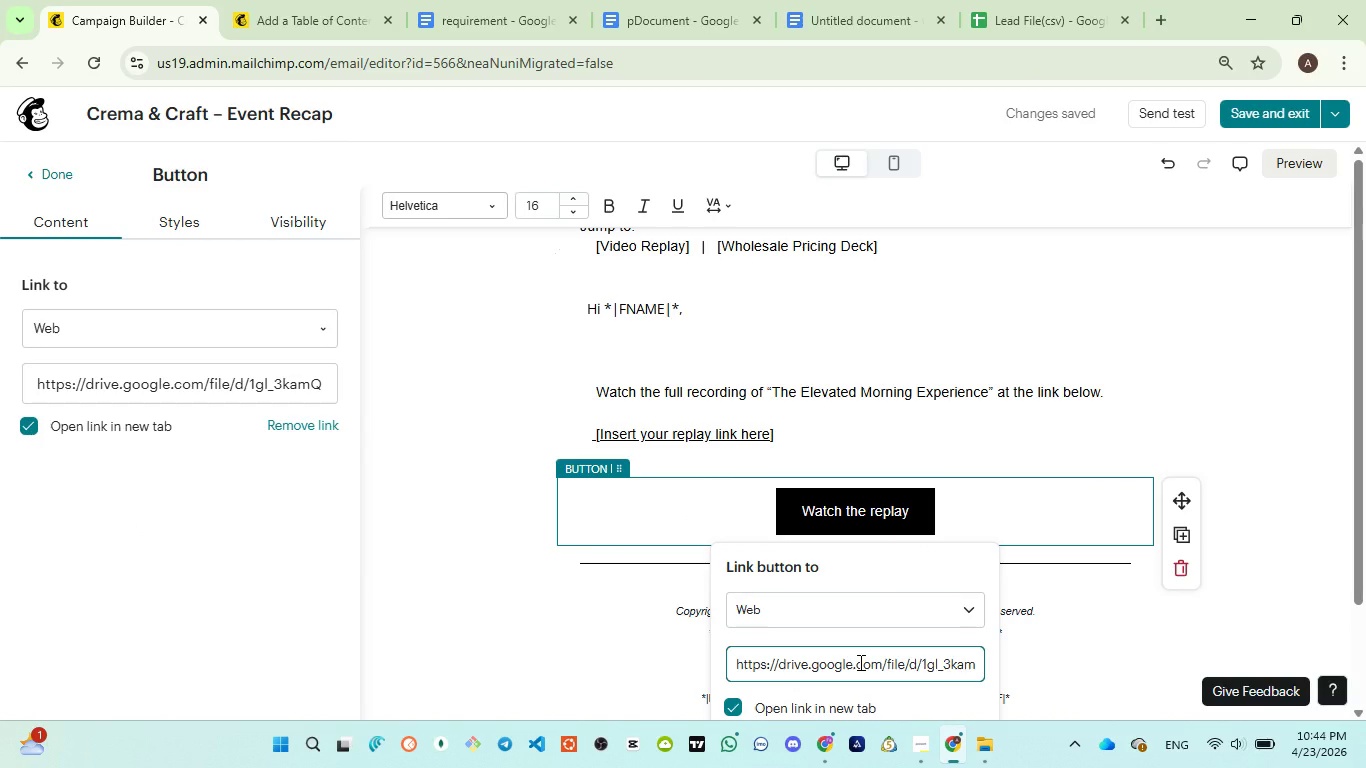 
key(Control+ControlLeft)
 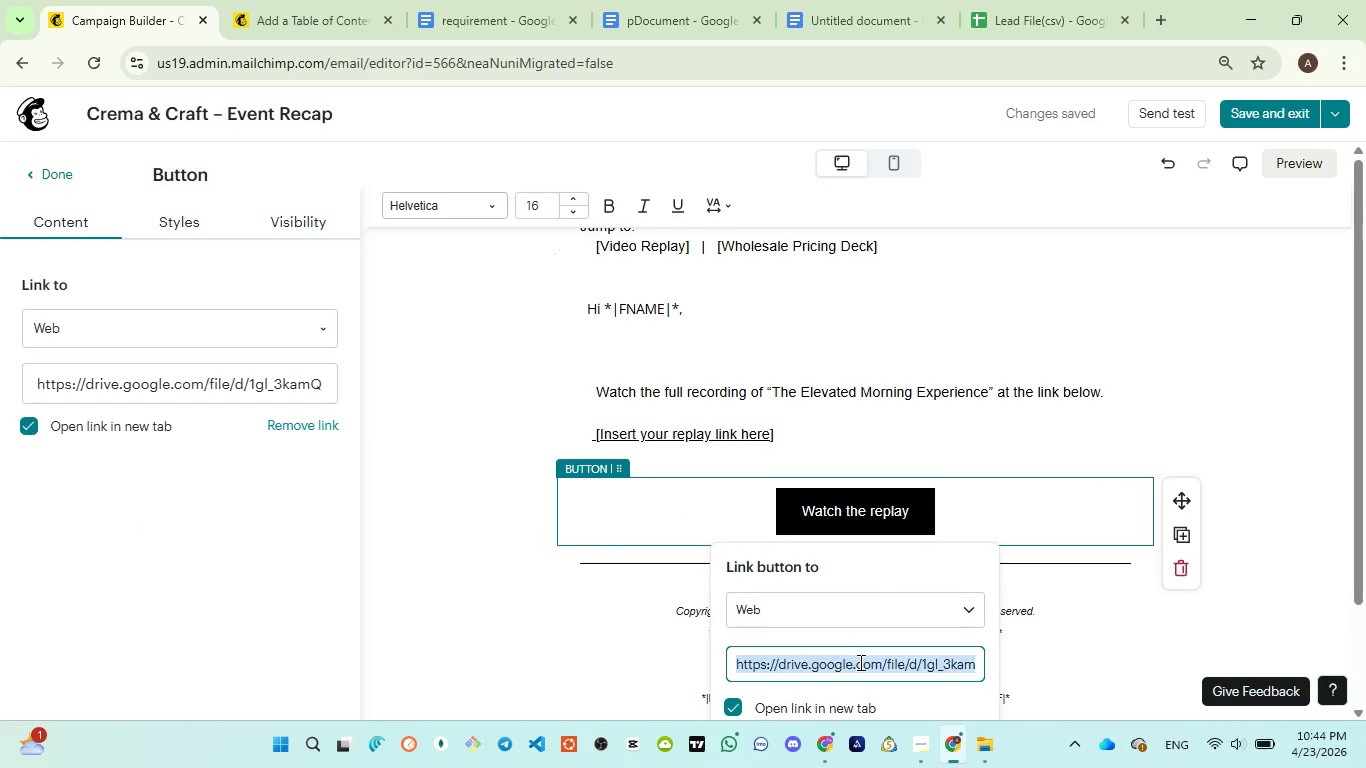 
key(Control+A)
 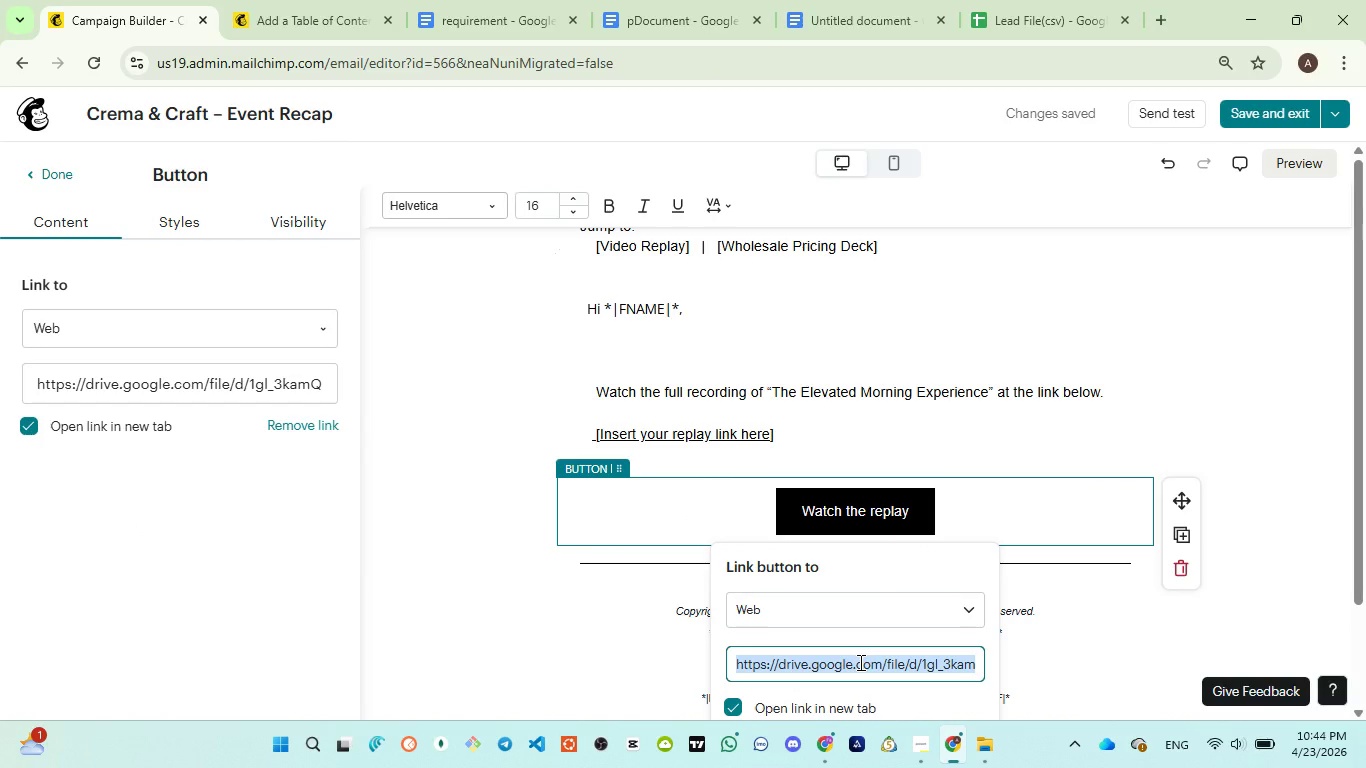 
key(Control+V)
 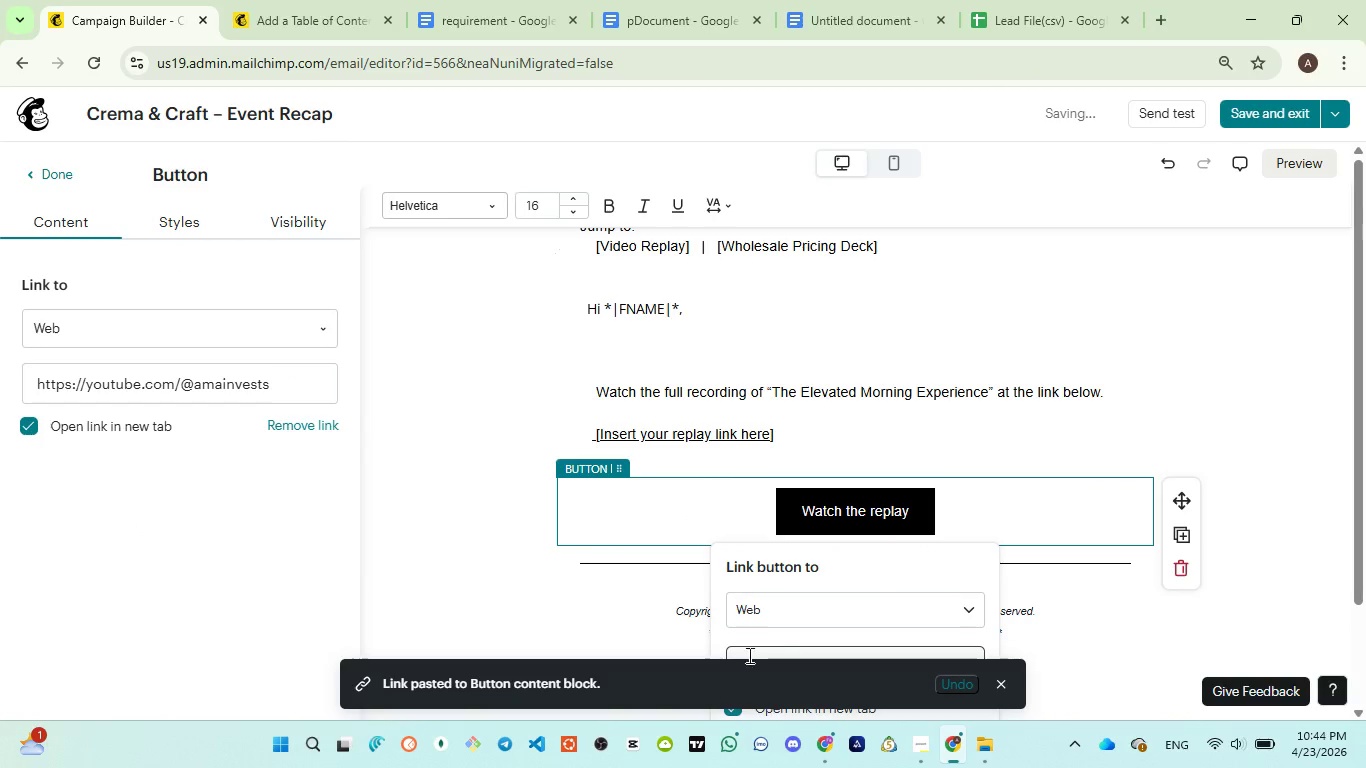 
scroll: coordinate [883, 607], scroll_direction: down, amount: 3.0
 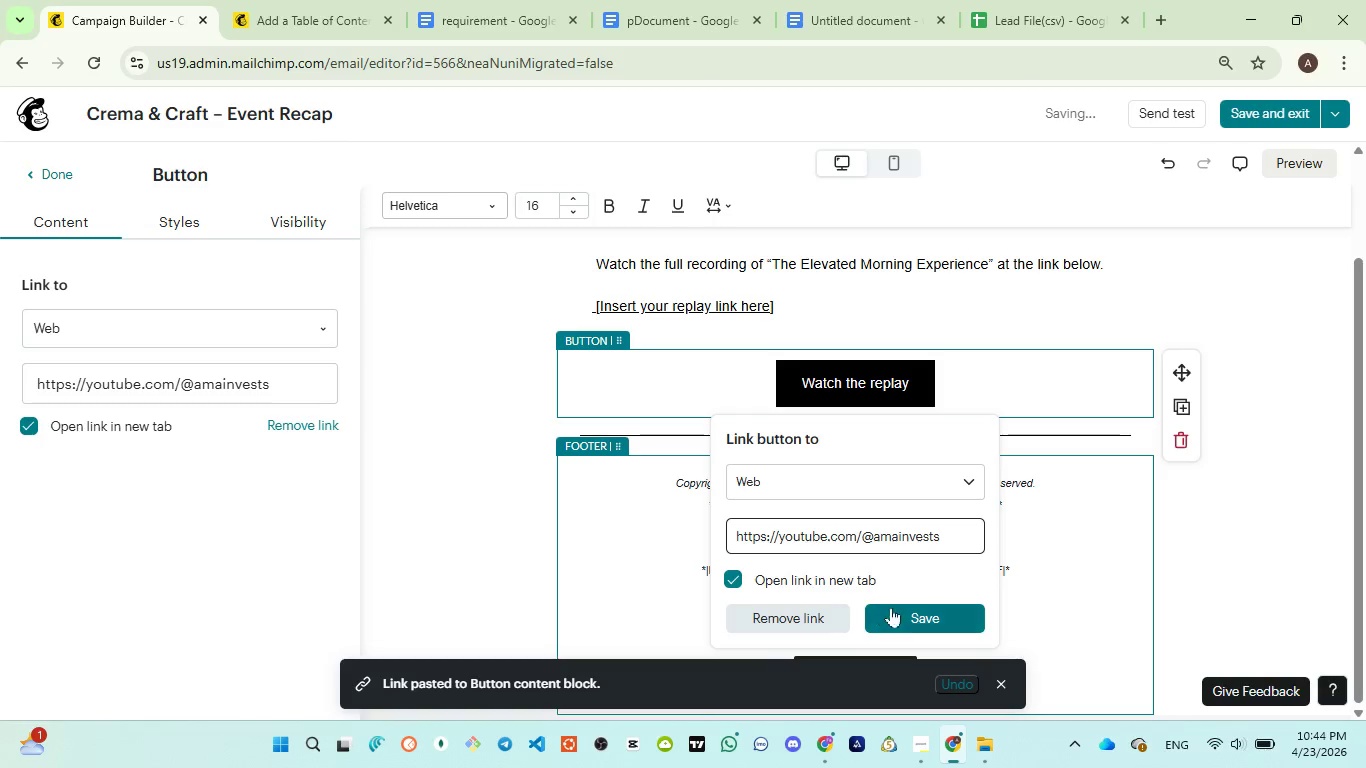 
mouse_move([929, 611])
 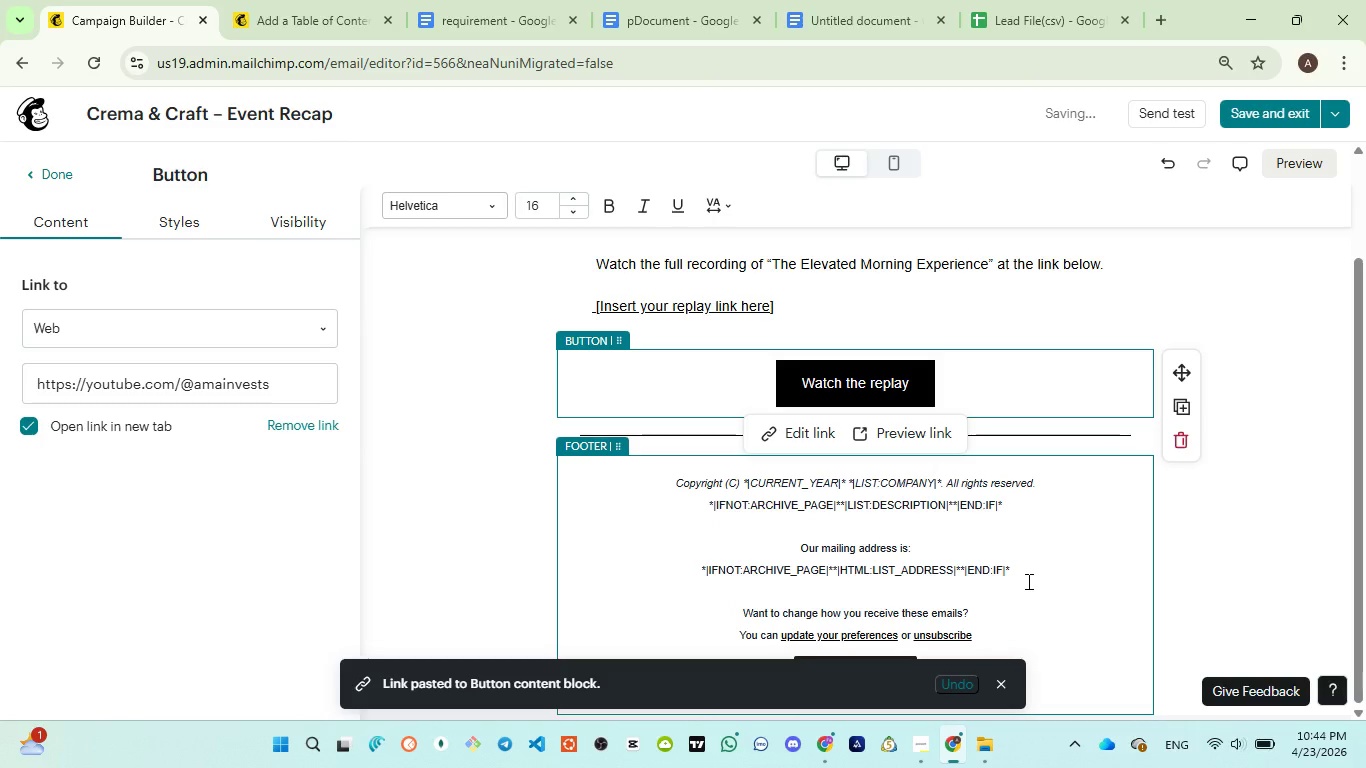 
scroll: coordinate [1027, 581], scroll_direction: up, amount: 6.0
 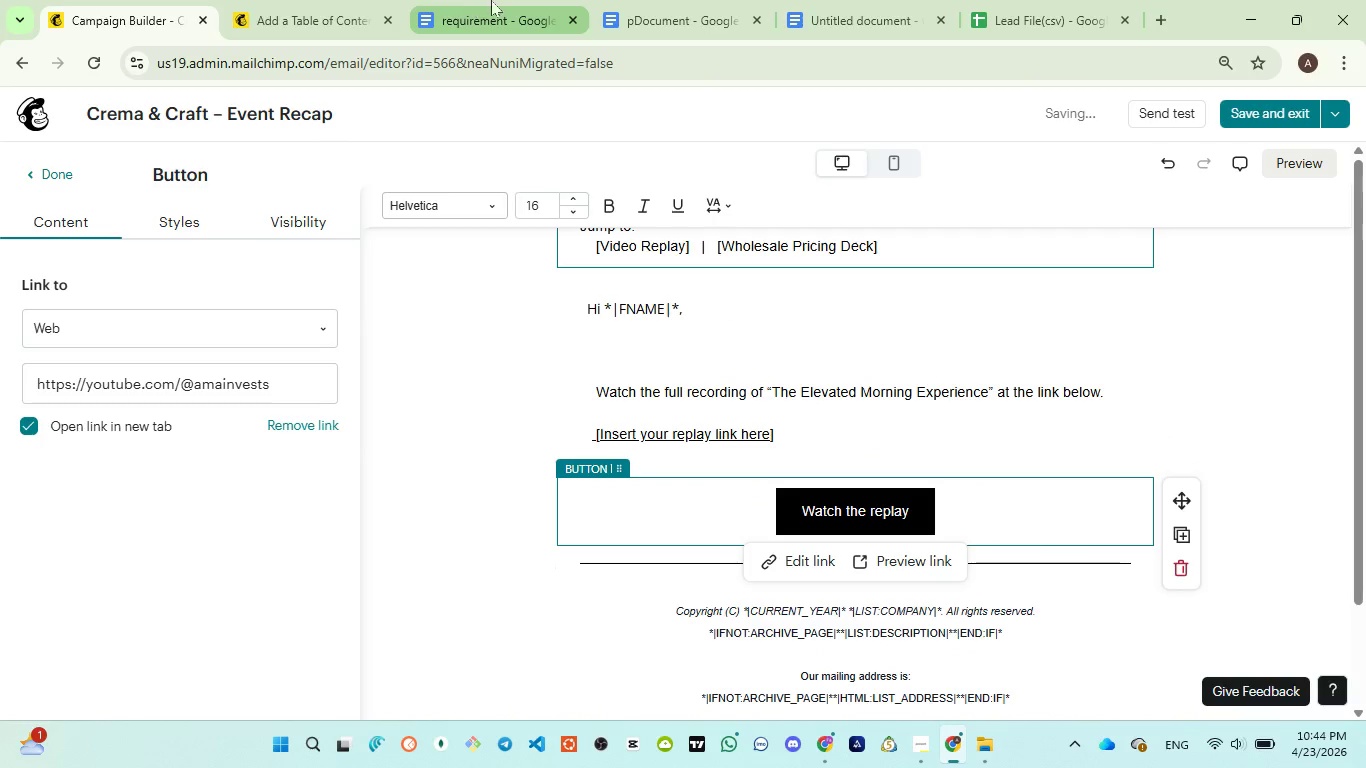 
left_click([624, 10])
 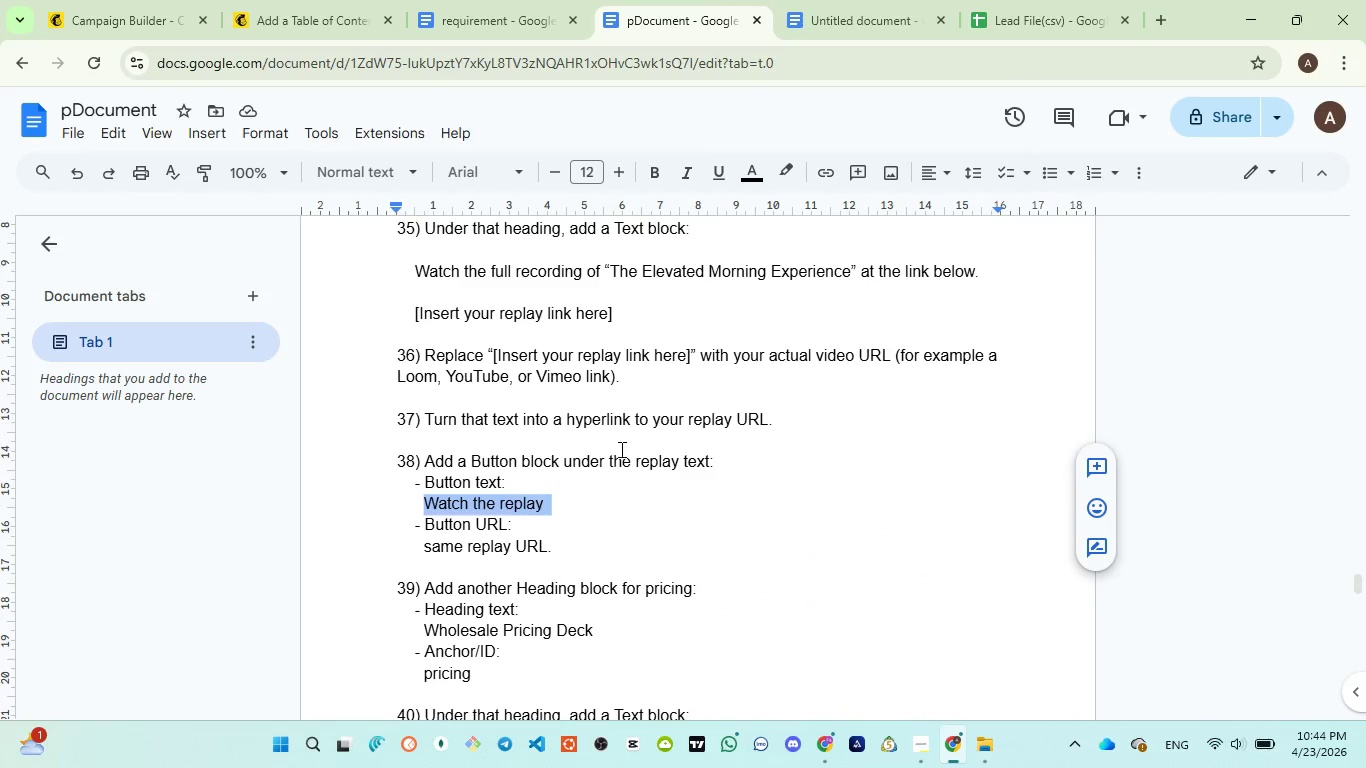 
scroll: coordinate [619, 450], scroll_direction: down, amount: 2.0
 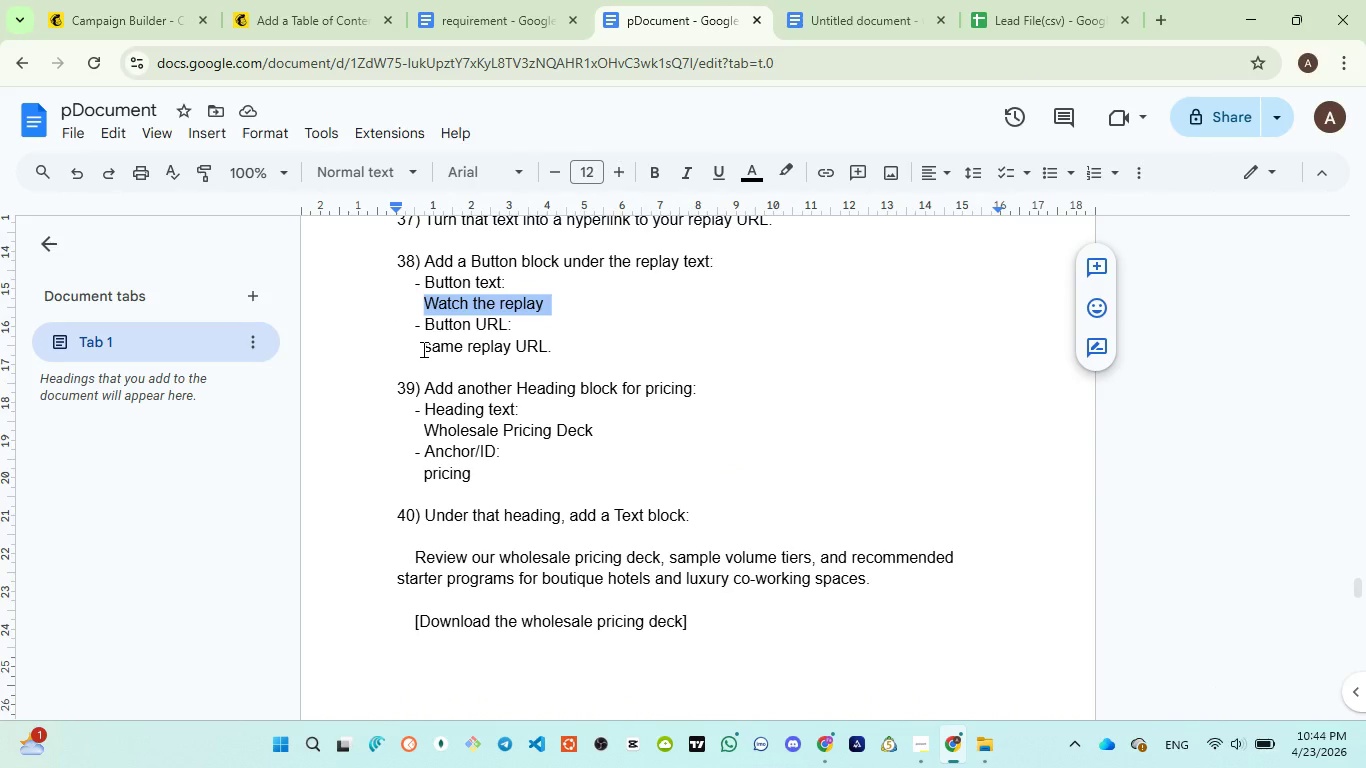 
scroll: coordinate [421, 349], scroll_direction: up, amount: 1.0
 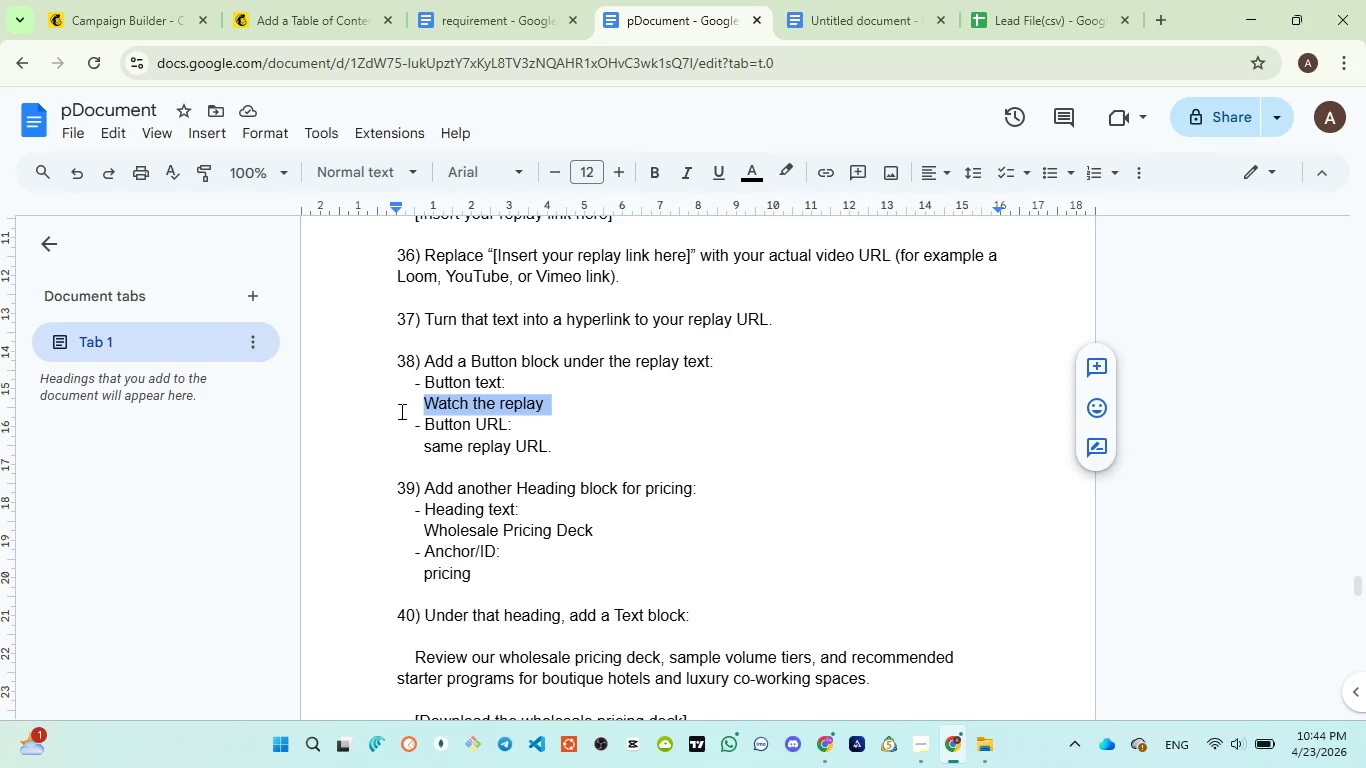 
scroll: coordinate [401, 410], scroll_direction: down, amount: 1.0
 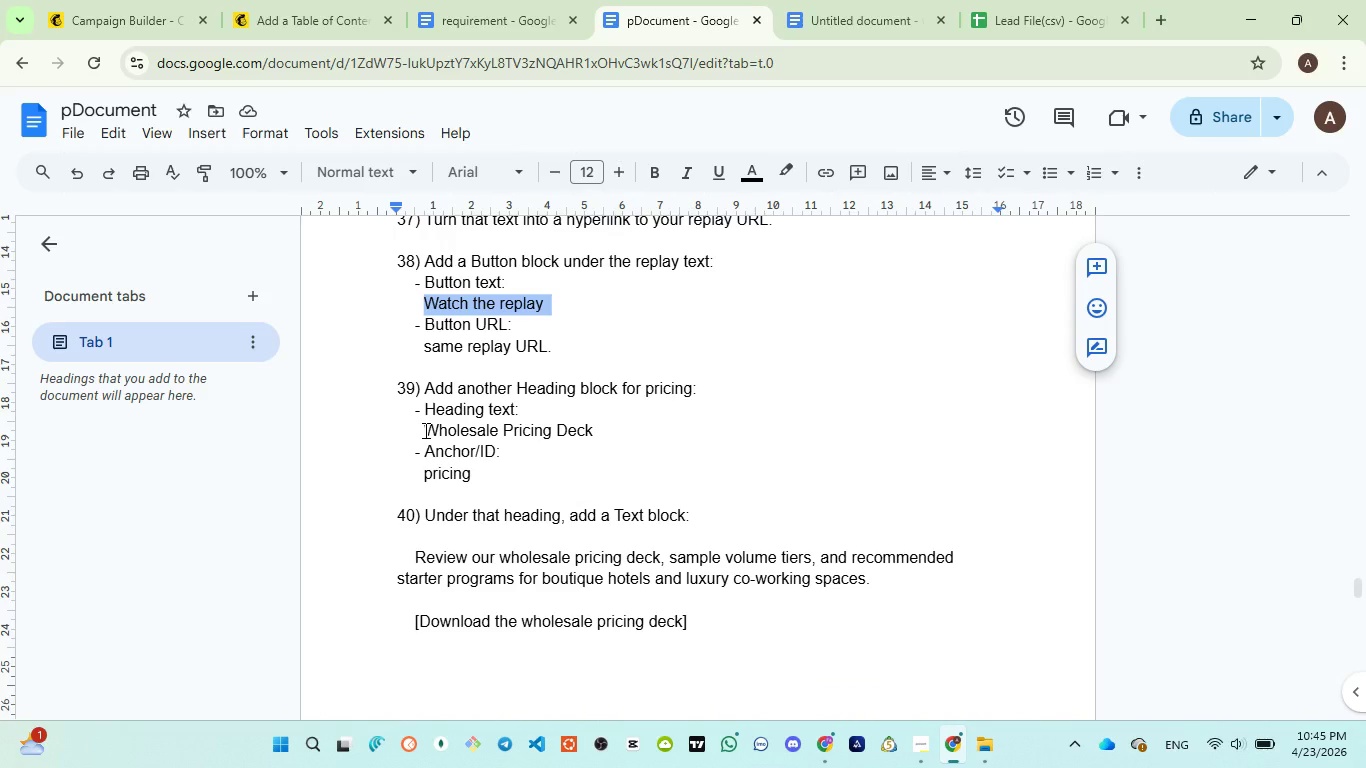 
wait(8.06)
 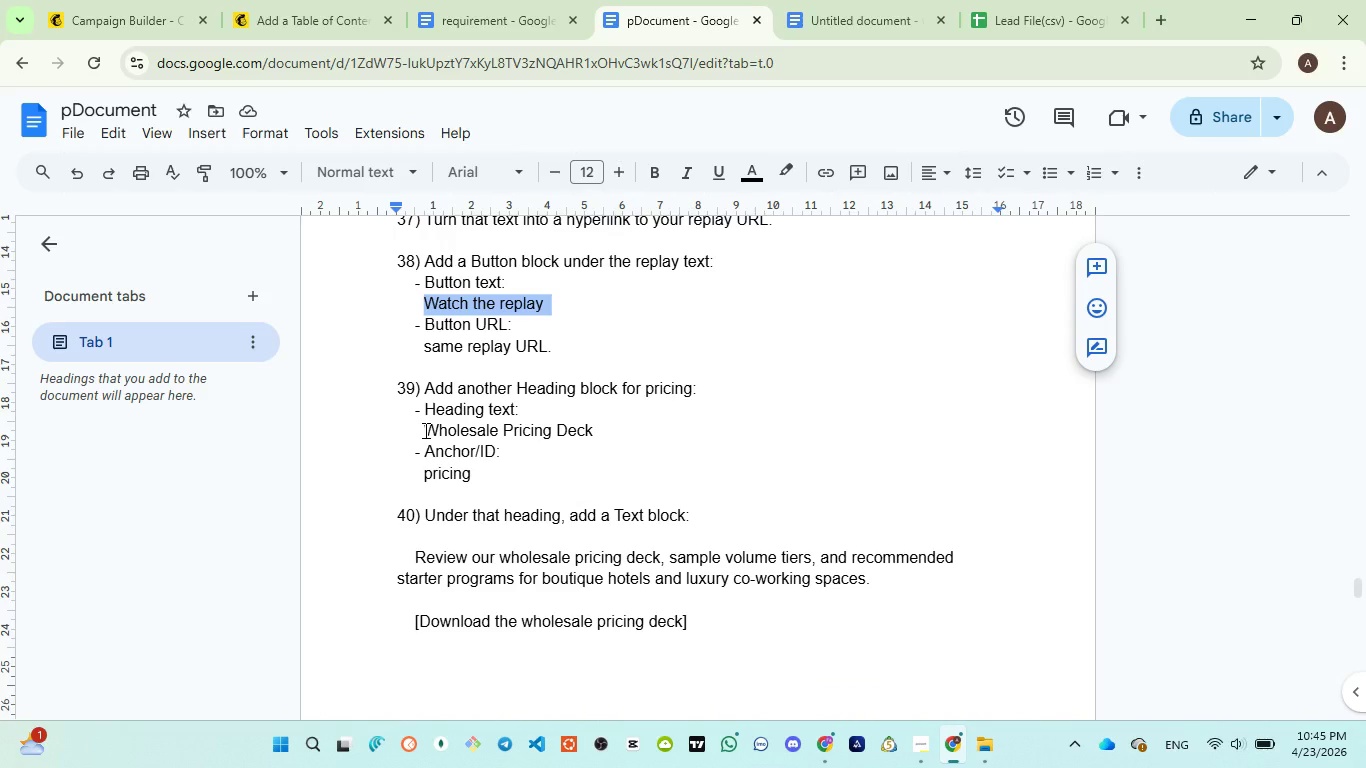 
scroll: coordinate [424, 430], scroll_direction: down, amount: 1.0
 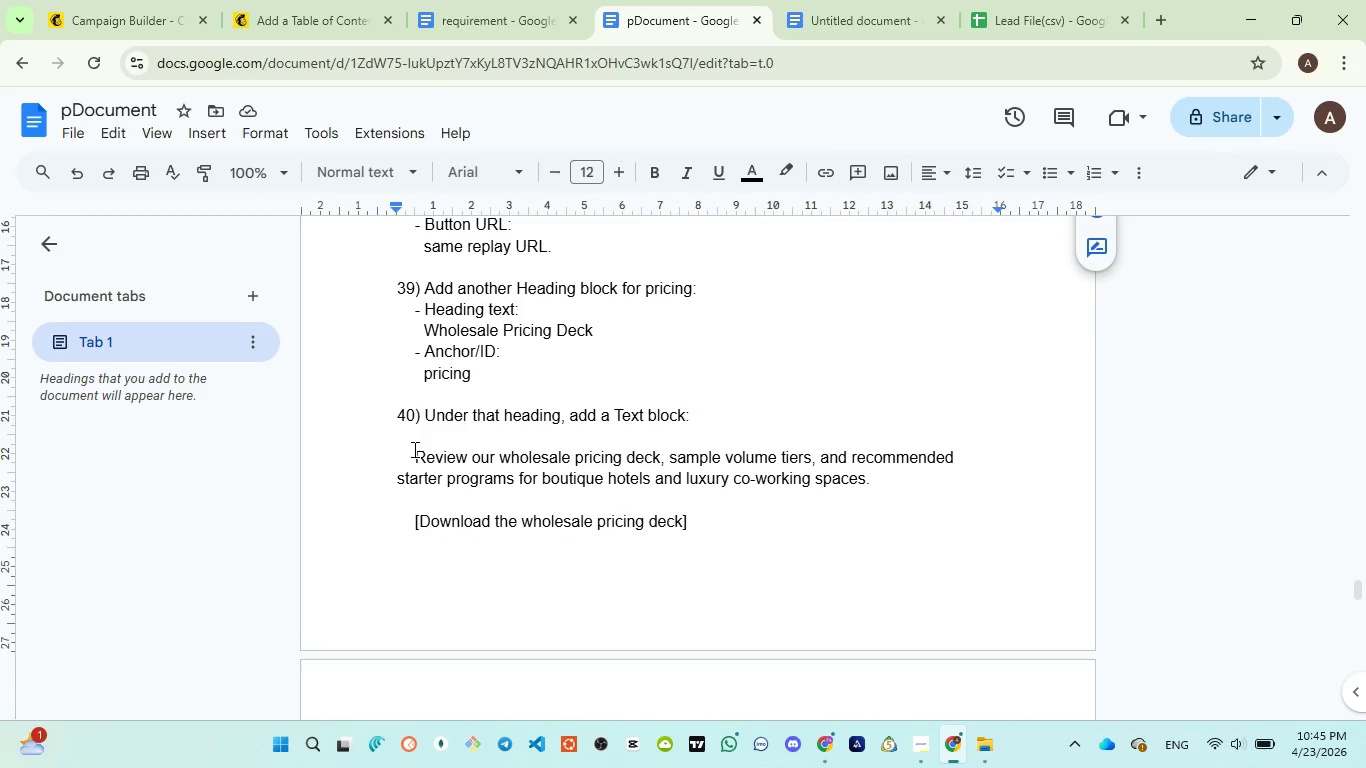 
left_click_drag(start_coordinate=[413, 449], to_coordinate=[715, 528])
 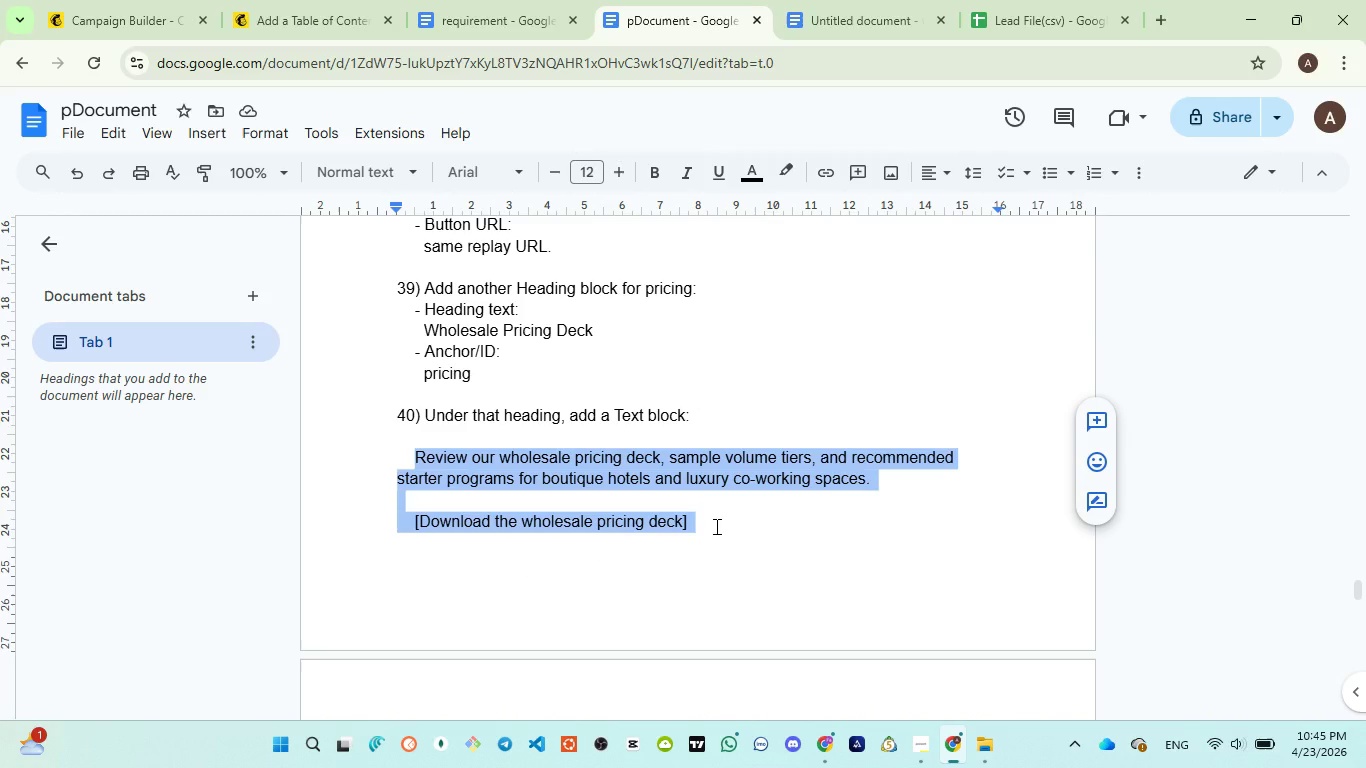 
key(Control+C)
 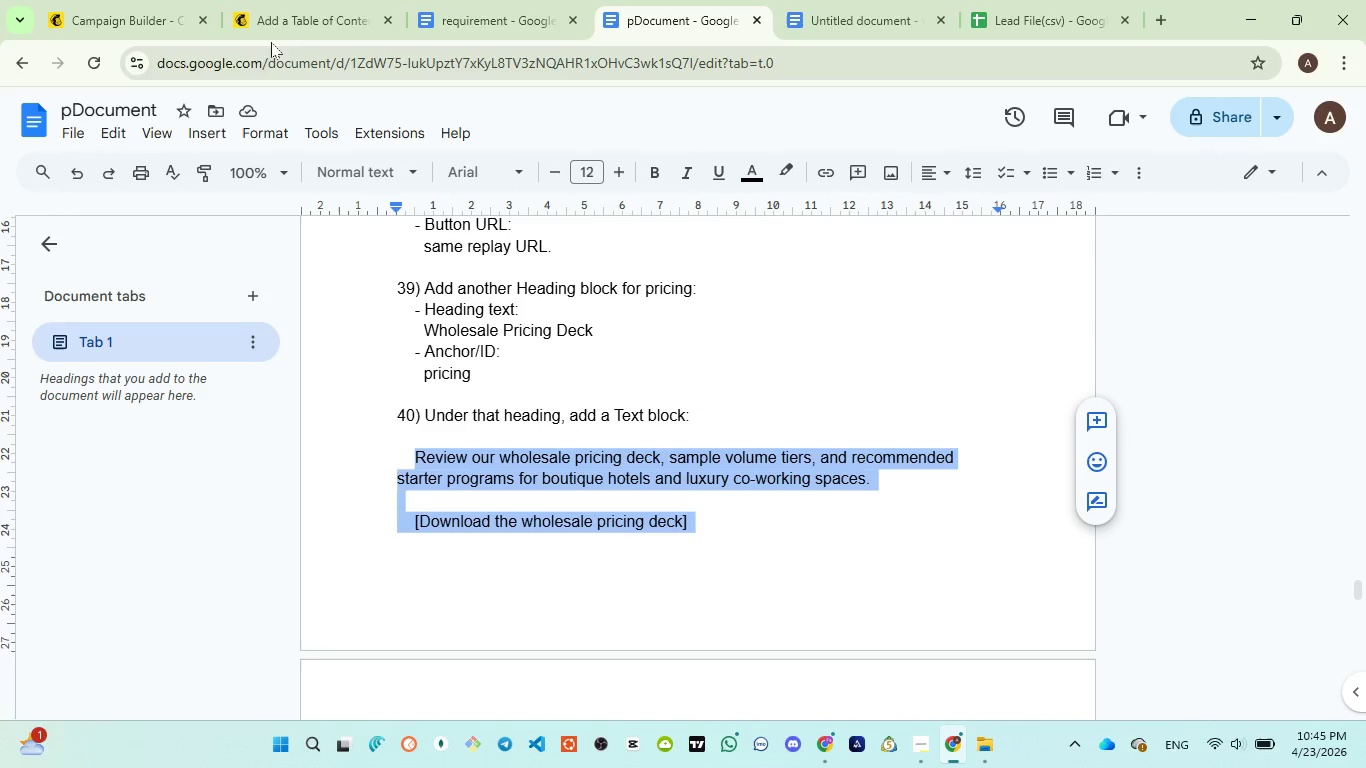 
left_click([112, 9])
 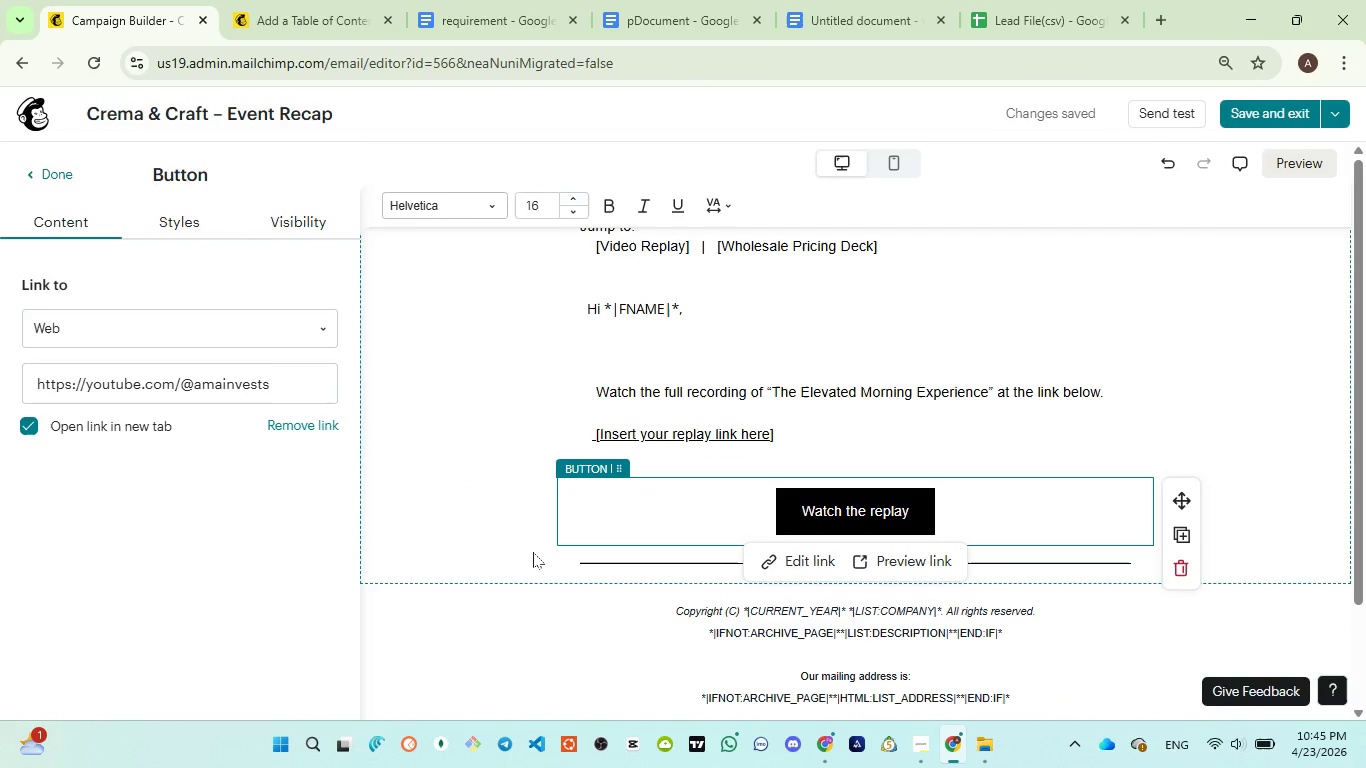 
scroll: coordinate [732, 399], scroll_direction: up, amount: 7.0
 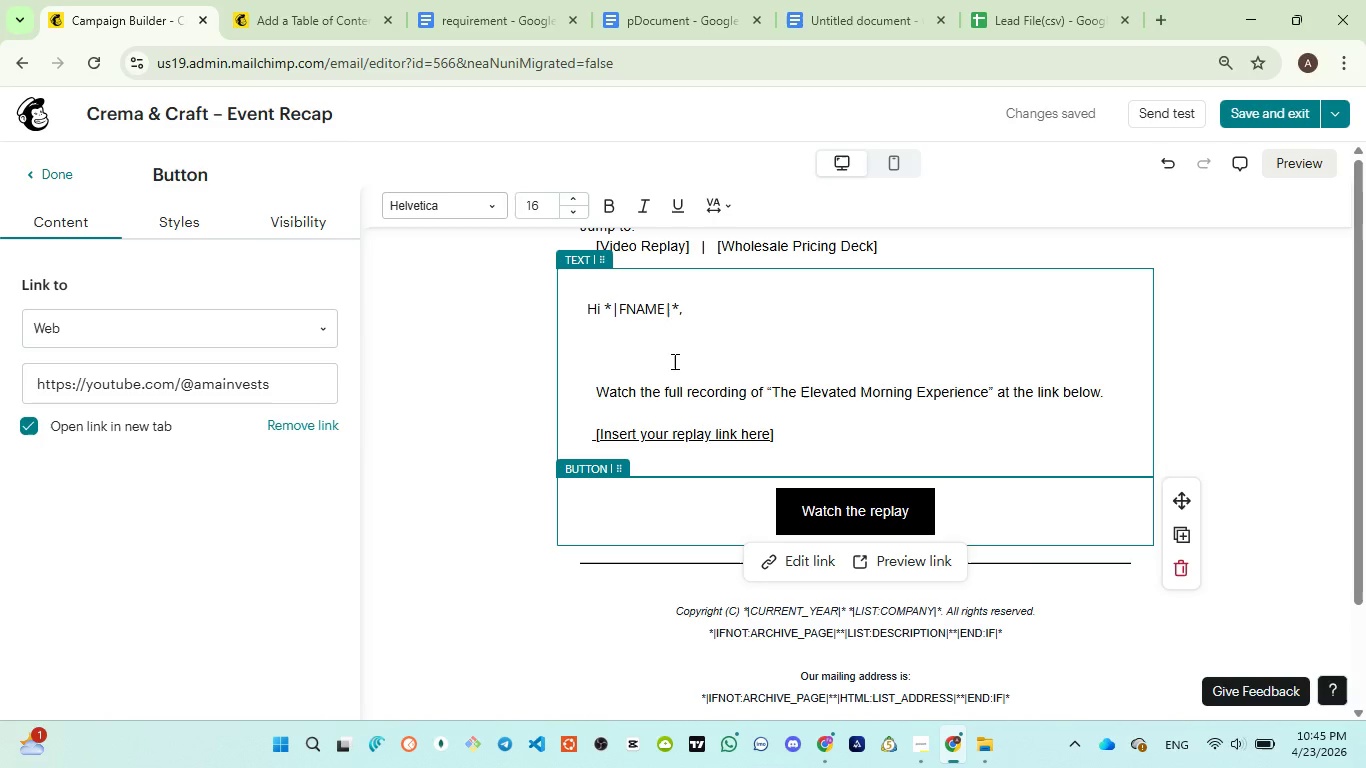 
left_click([673, 361])
 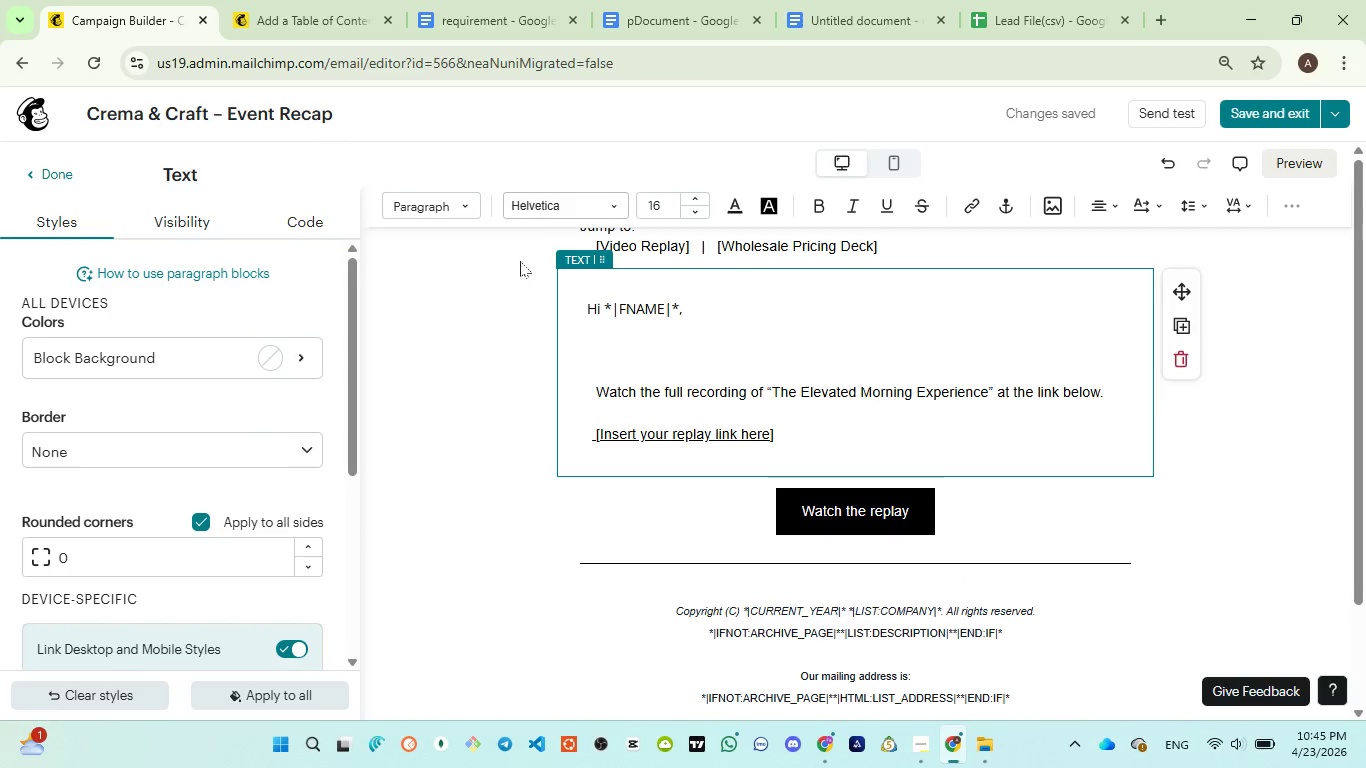 
left_click([636, 13])
 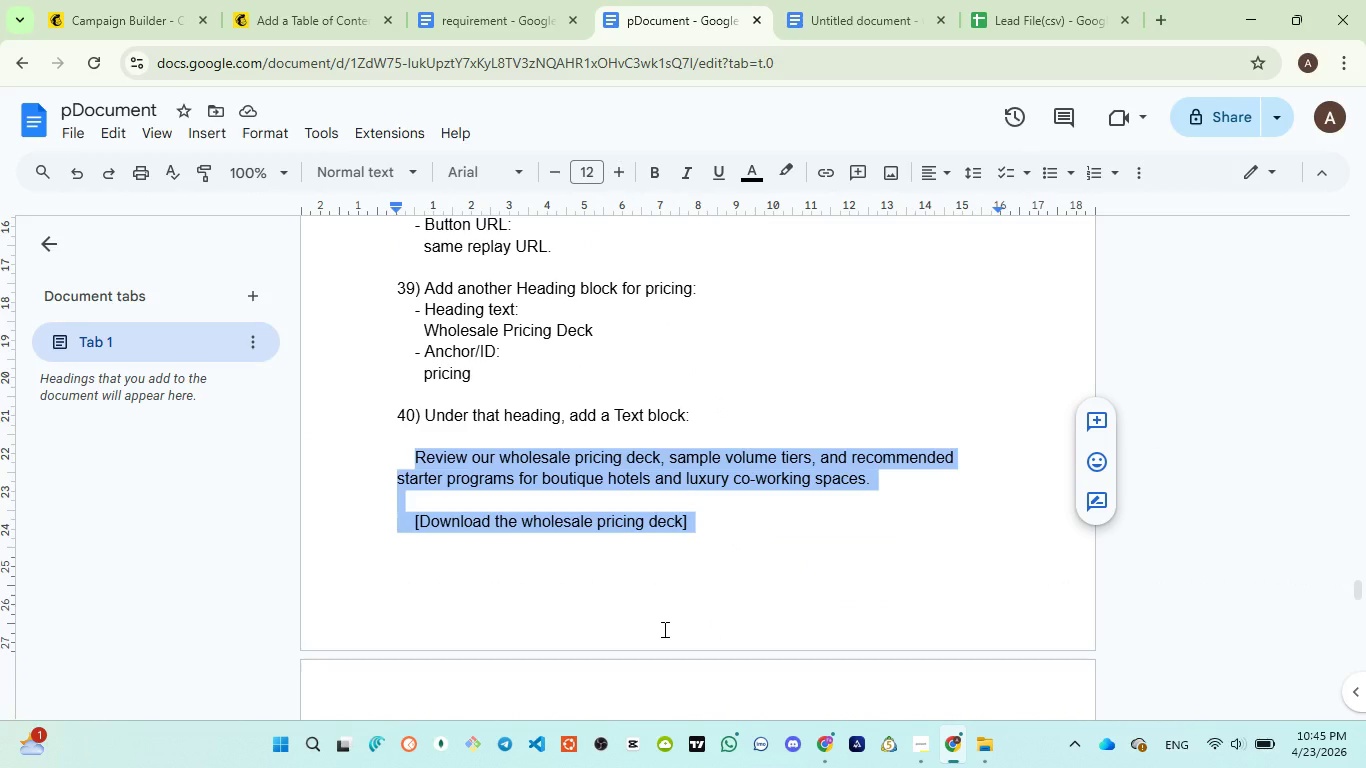 
scroll: coordinate [663, 629], scroll_direction: up, amount: 1.0
 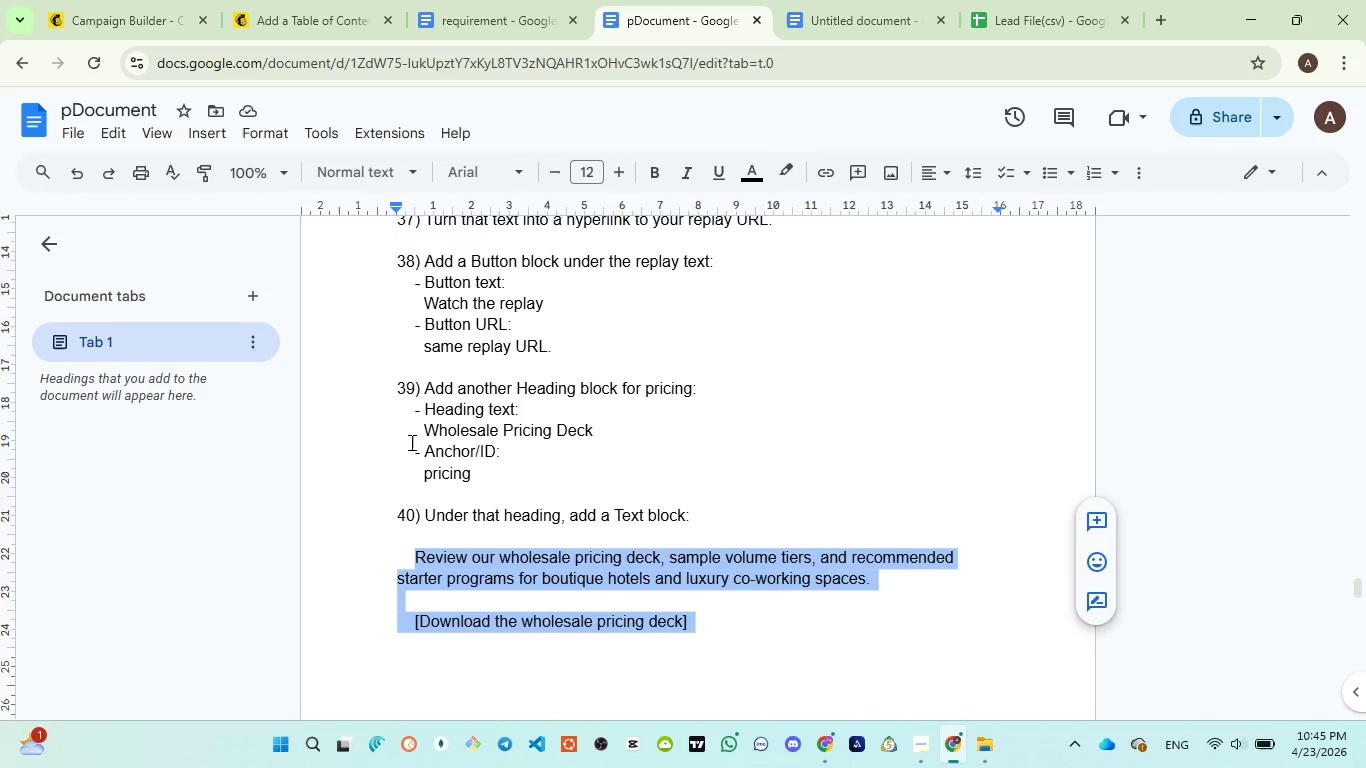 
left_click([424, 430])
 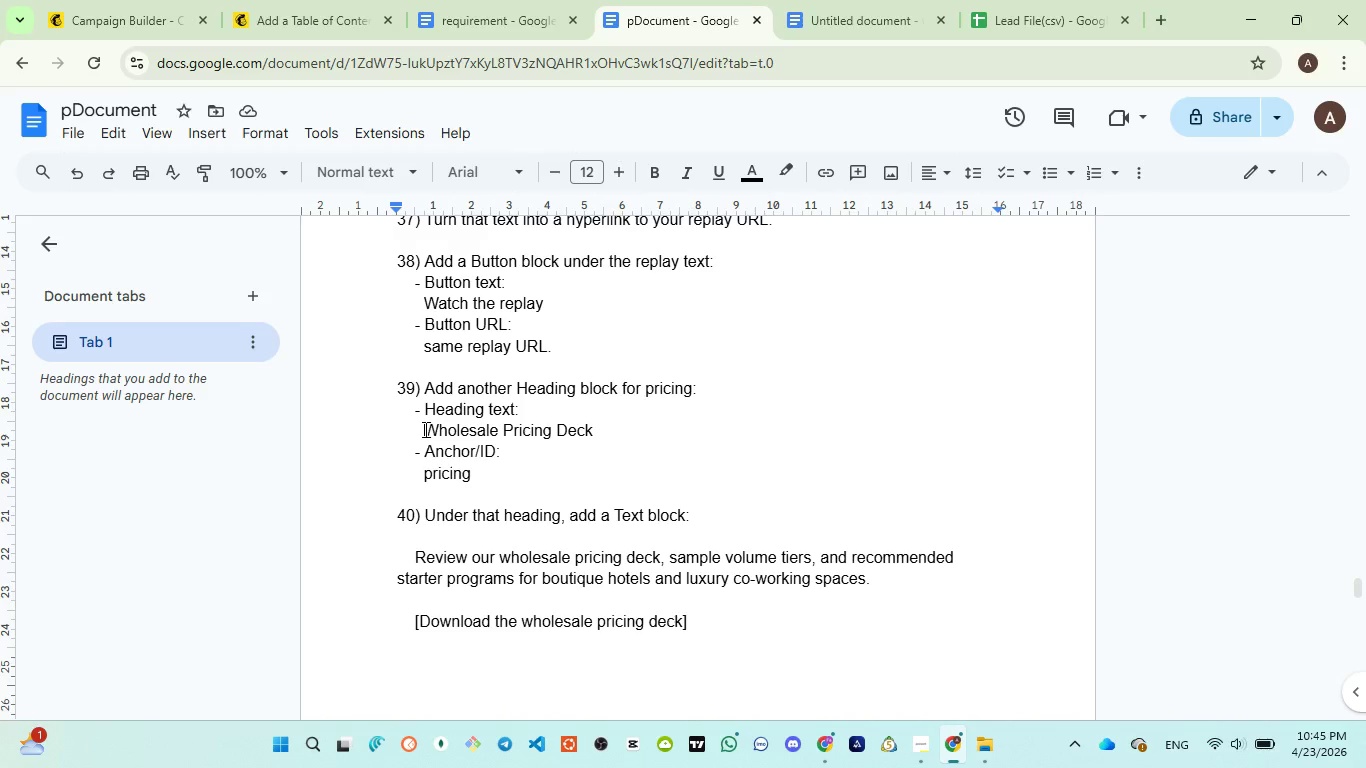 
left_click_drag(start_coordinate=[424, 429], to_coordinate=[611, 428])
 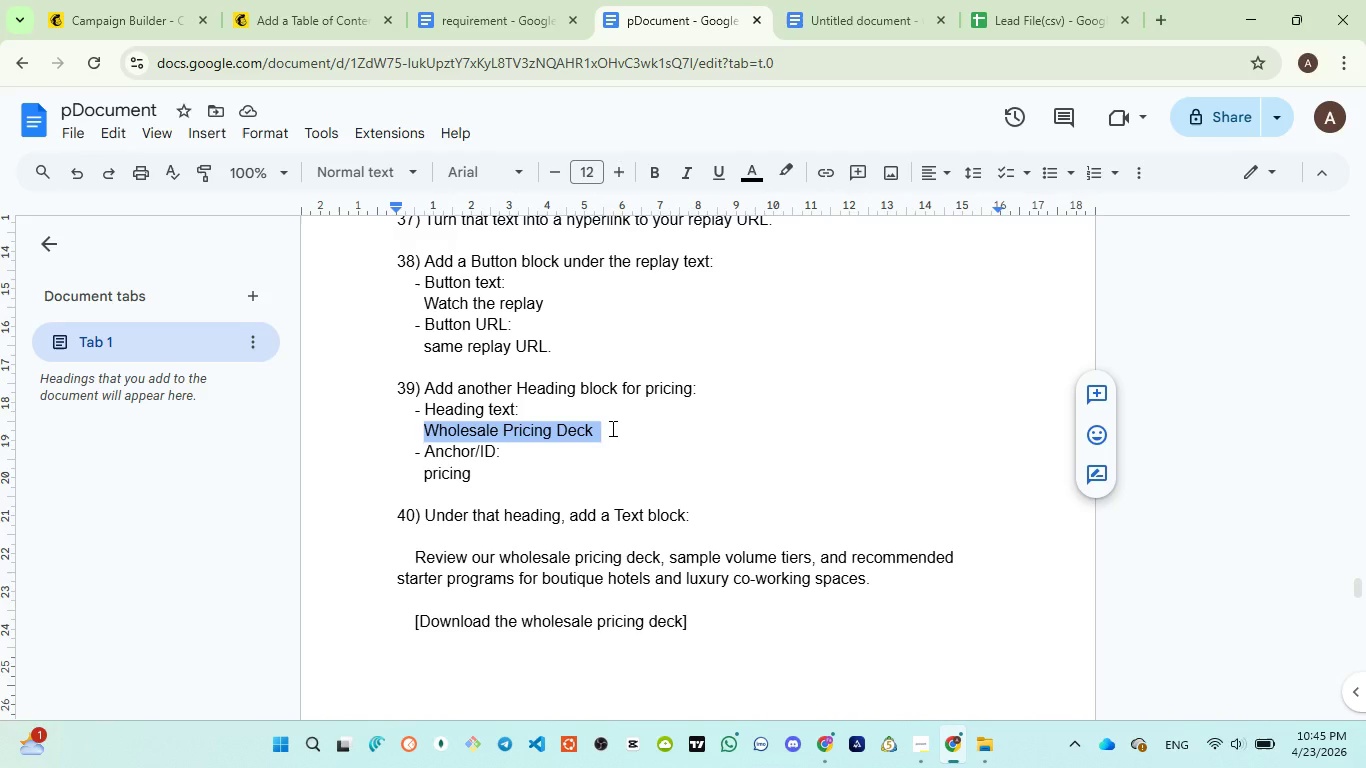 
key(Control+C)
 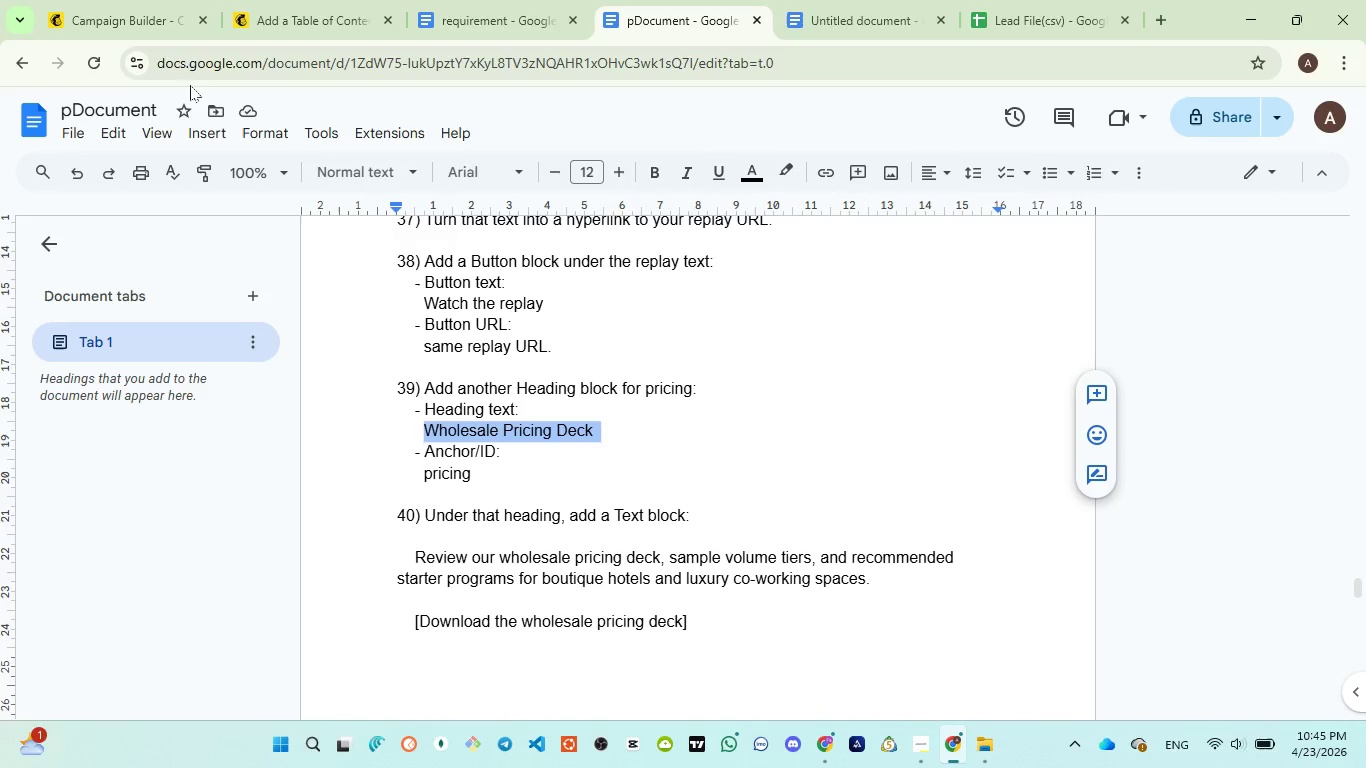 
left_click([122, 21])
 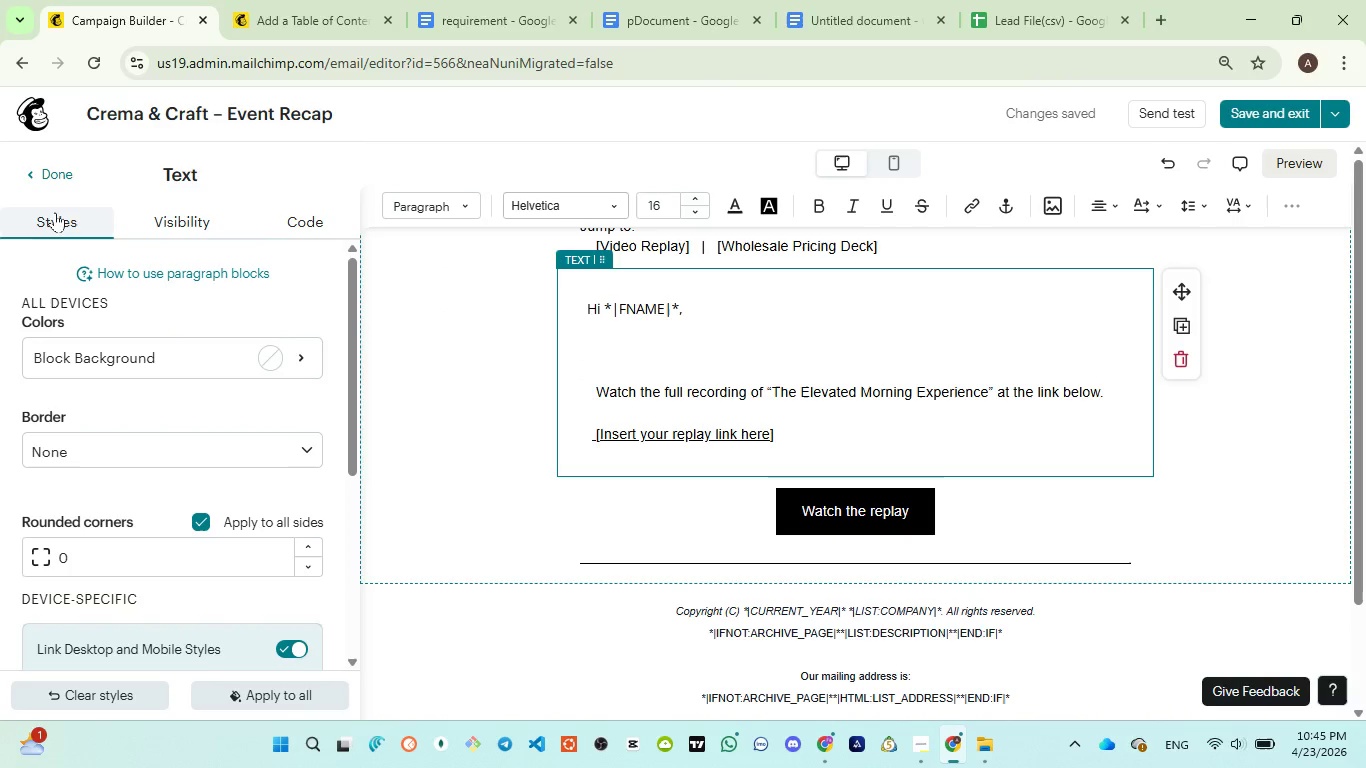 
left_click([46, 175])
 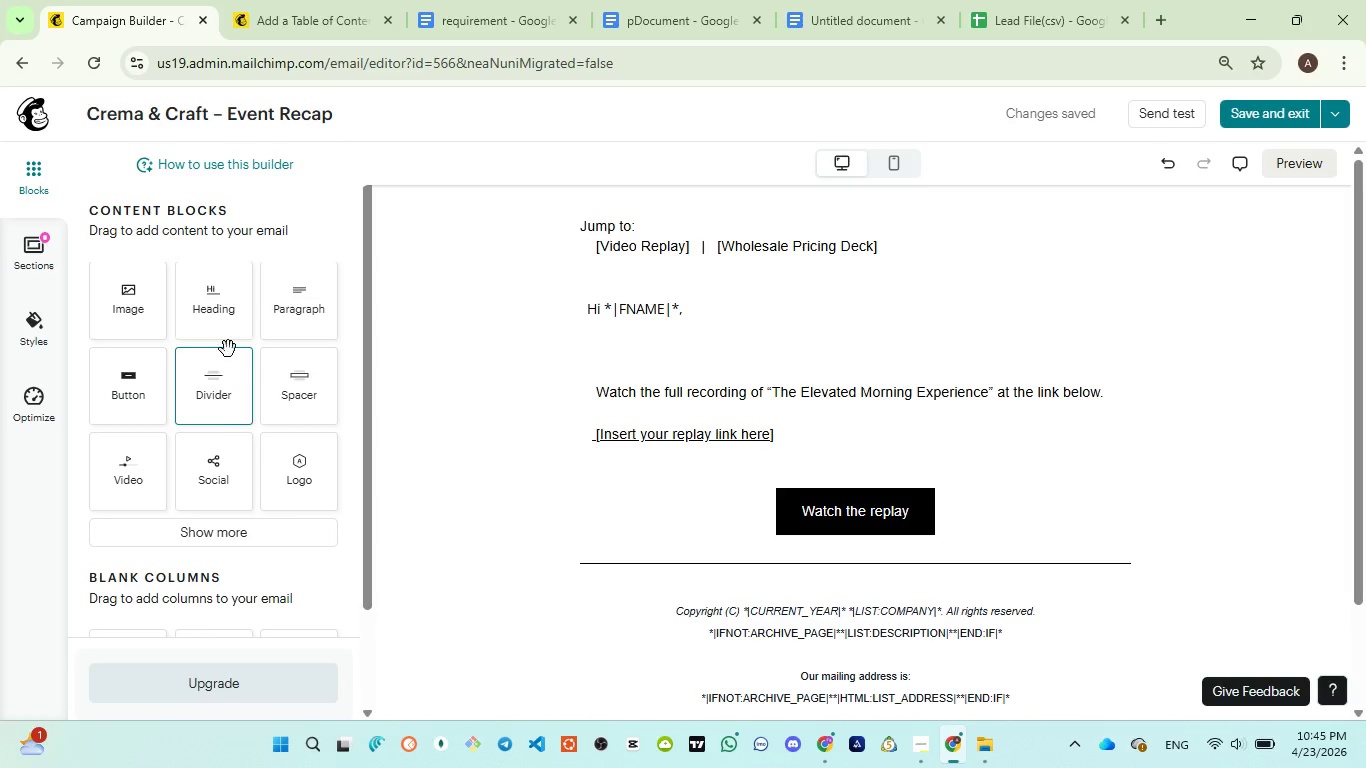 
left_click_drag(start_coordinate=[226, 320], to_coordinate=[825, 471])
 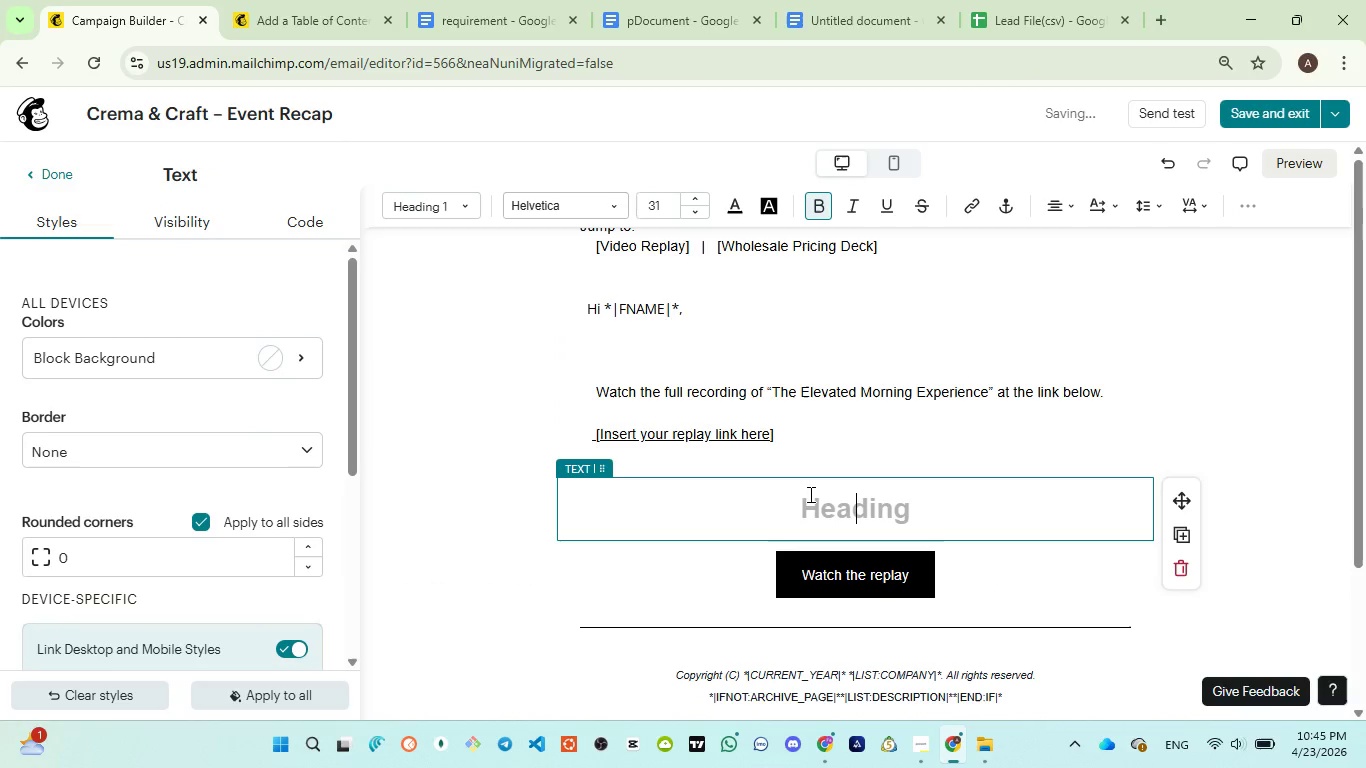 
key(Control+V)
 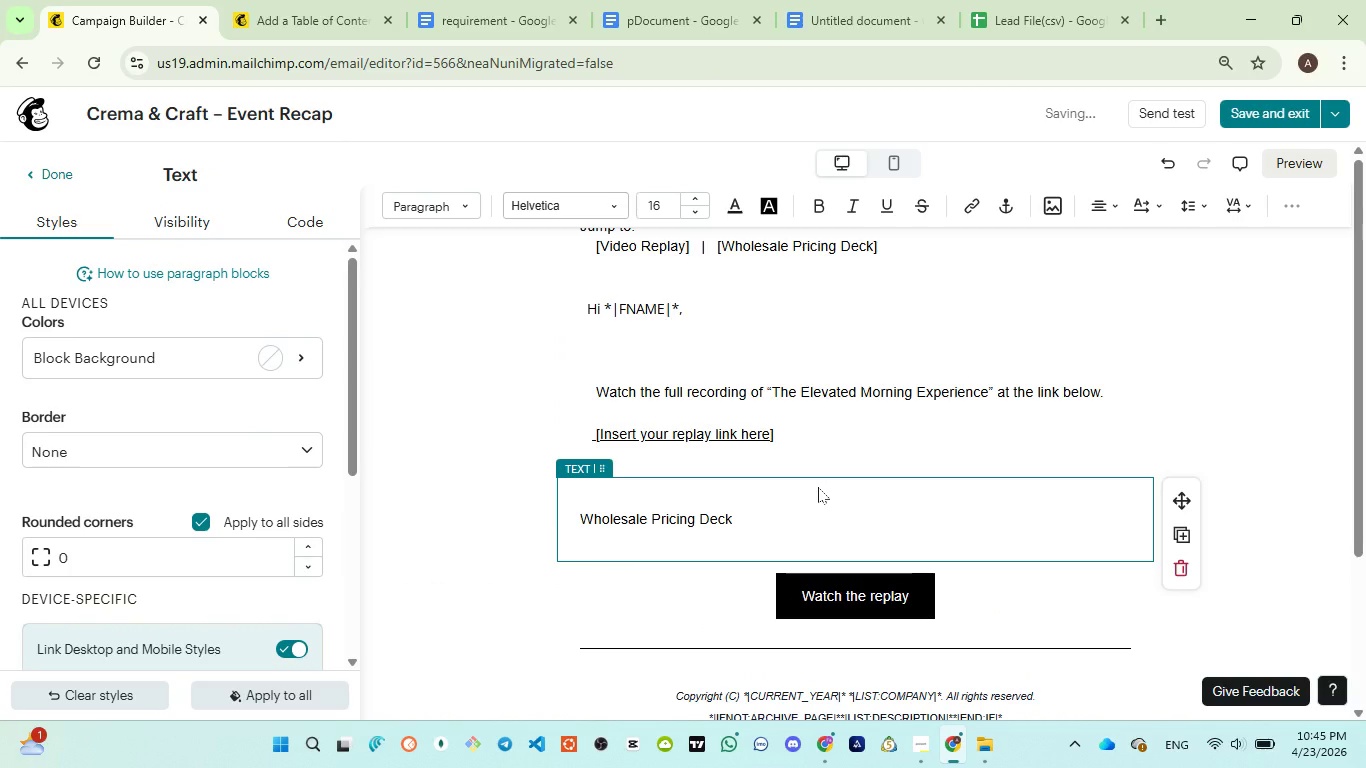 
key(Control+ControlLeft)
 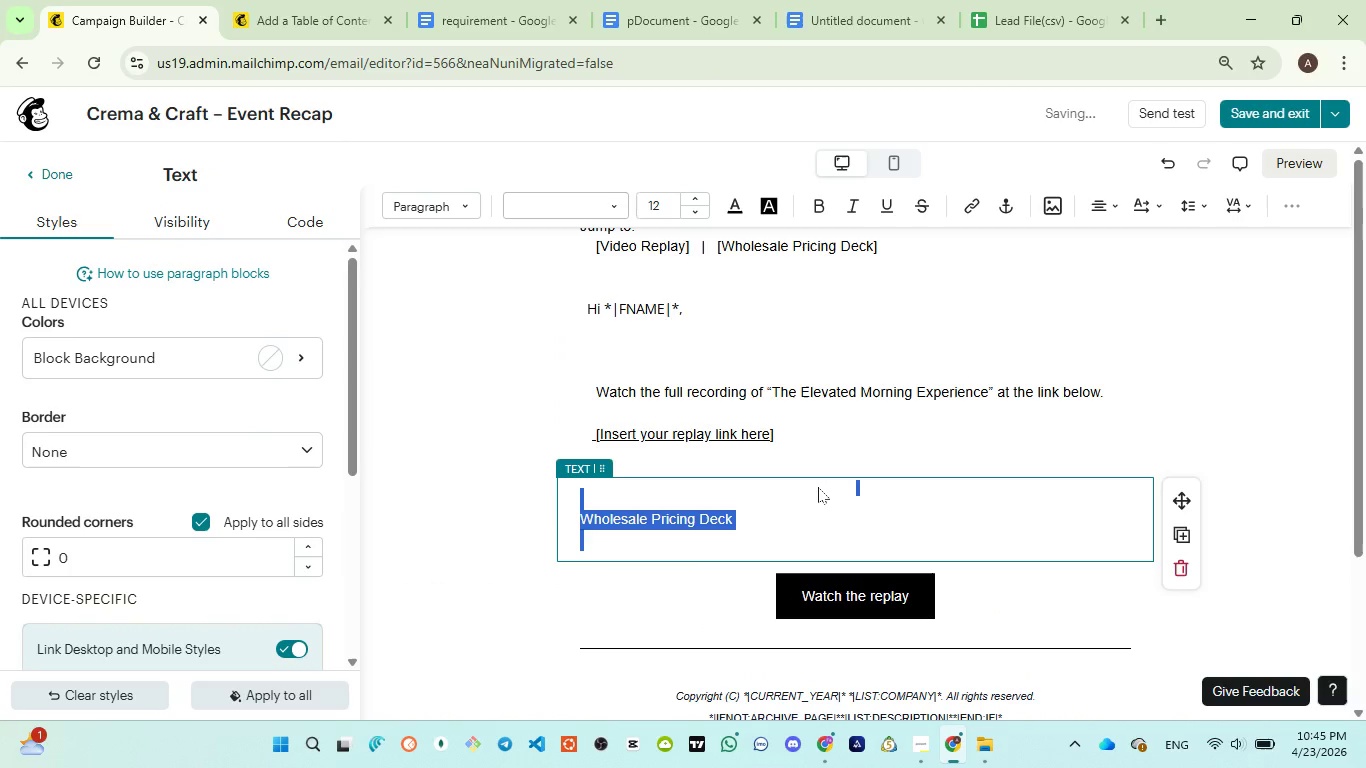 
key(Control+A)
 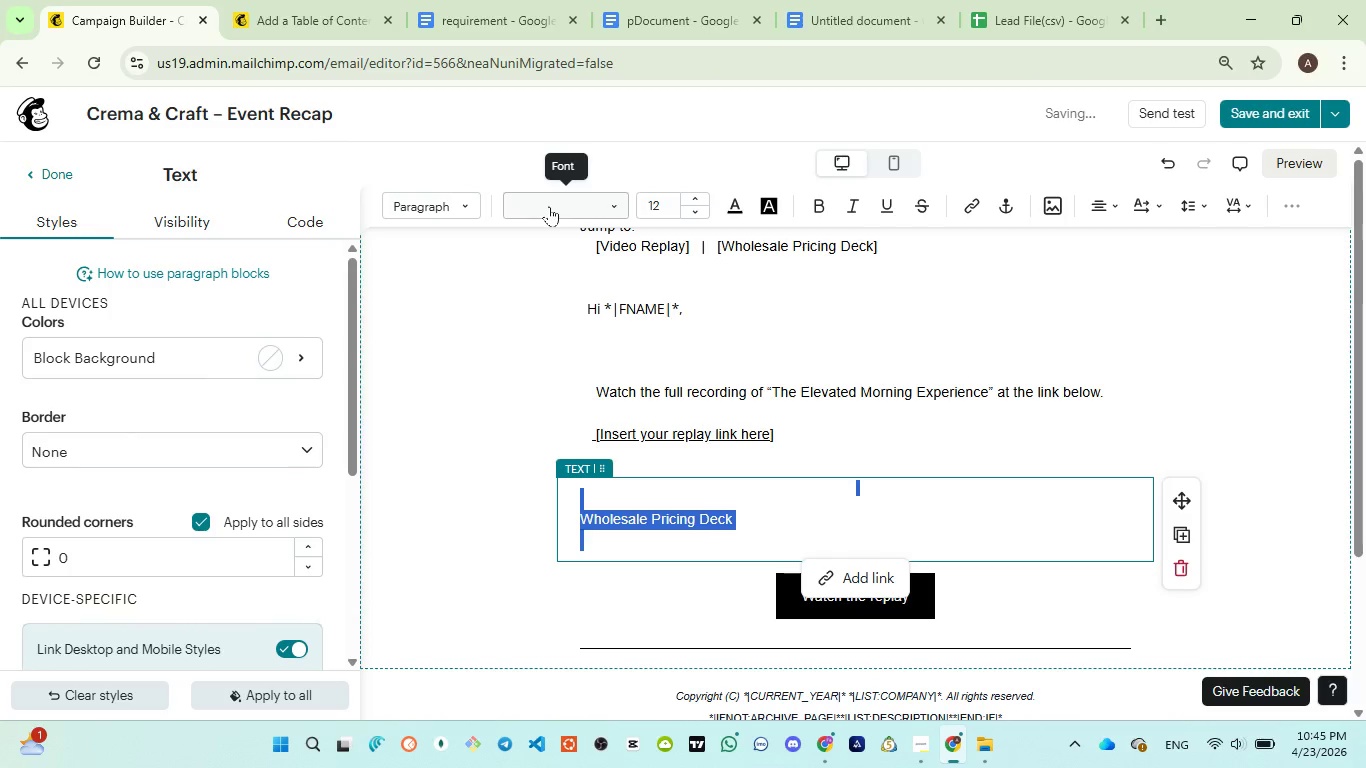 
left_click([461, 205])
 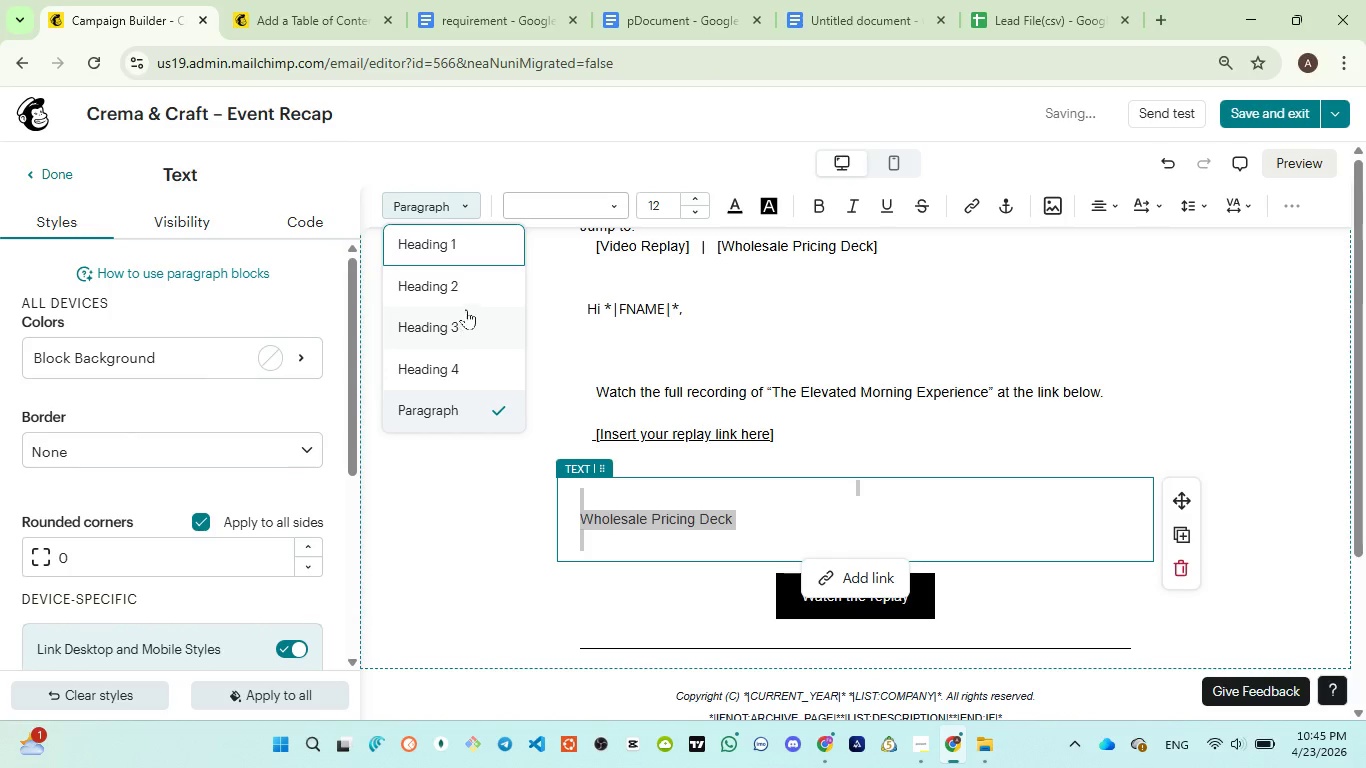 
left_click([464, 291])
 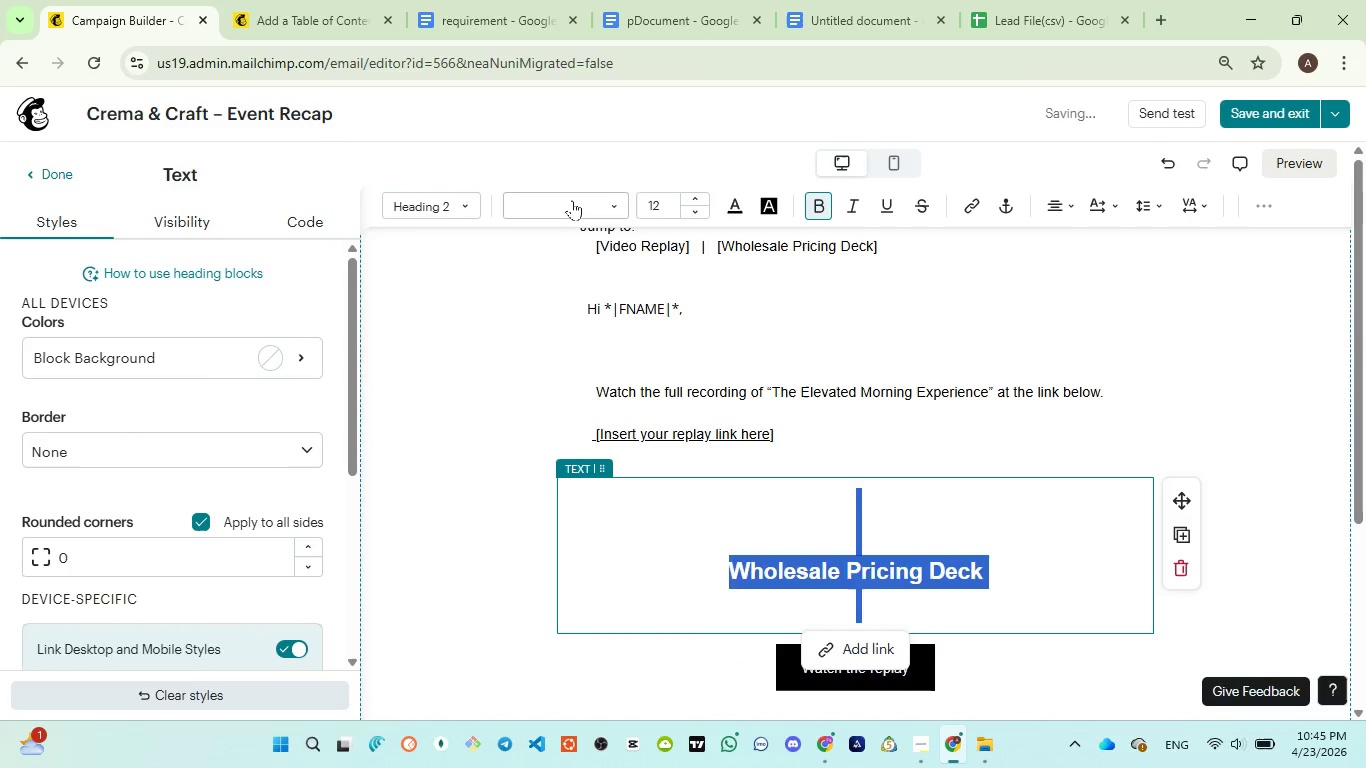 
left_click([572, 199])
 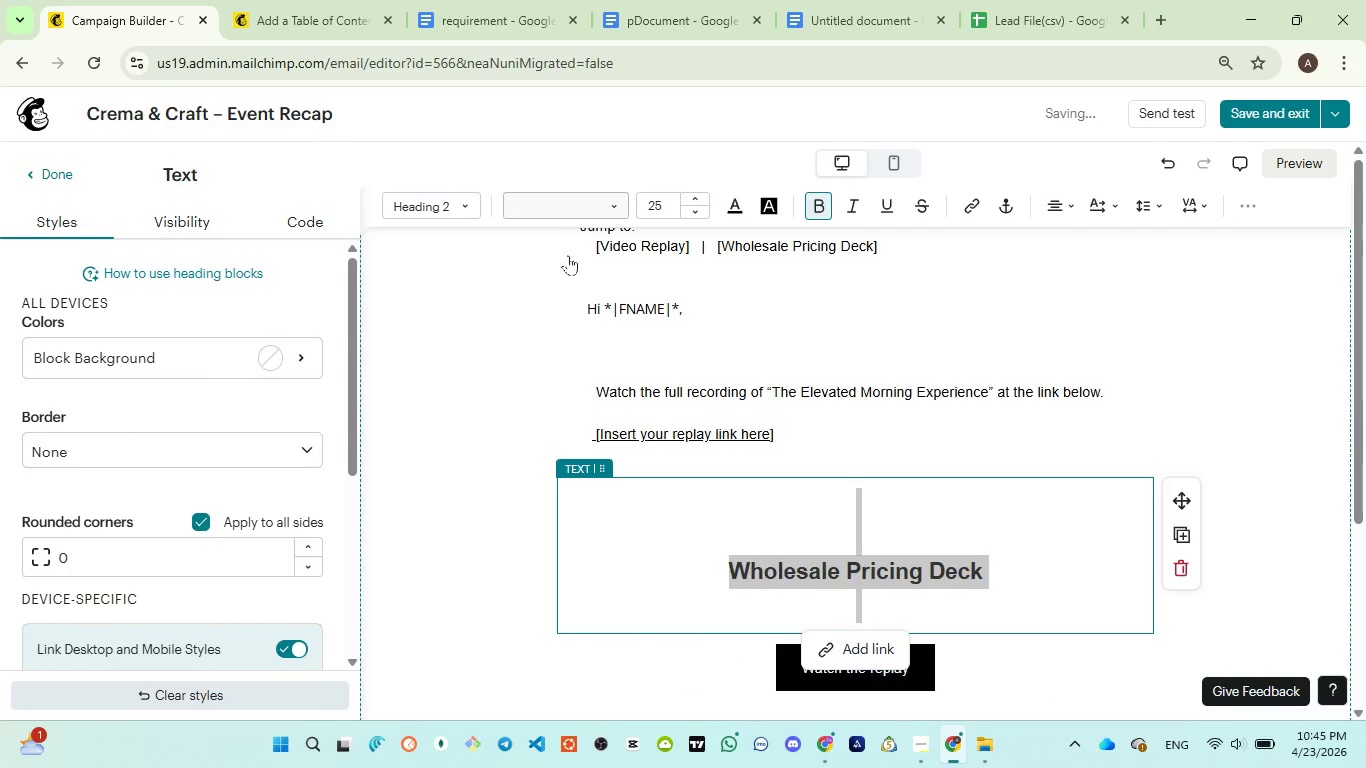 
mouse_move([560, 271])
 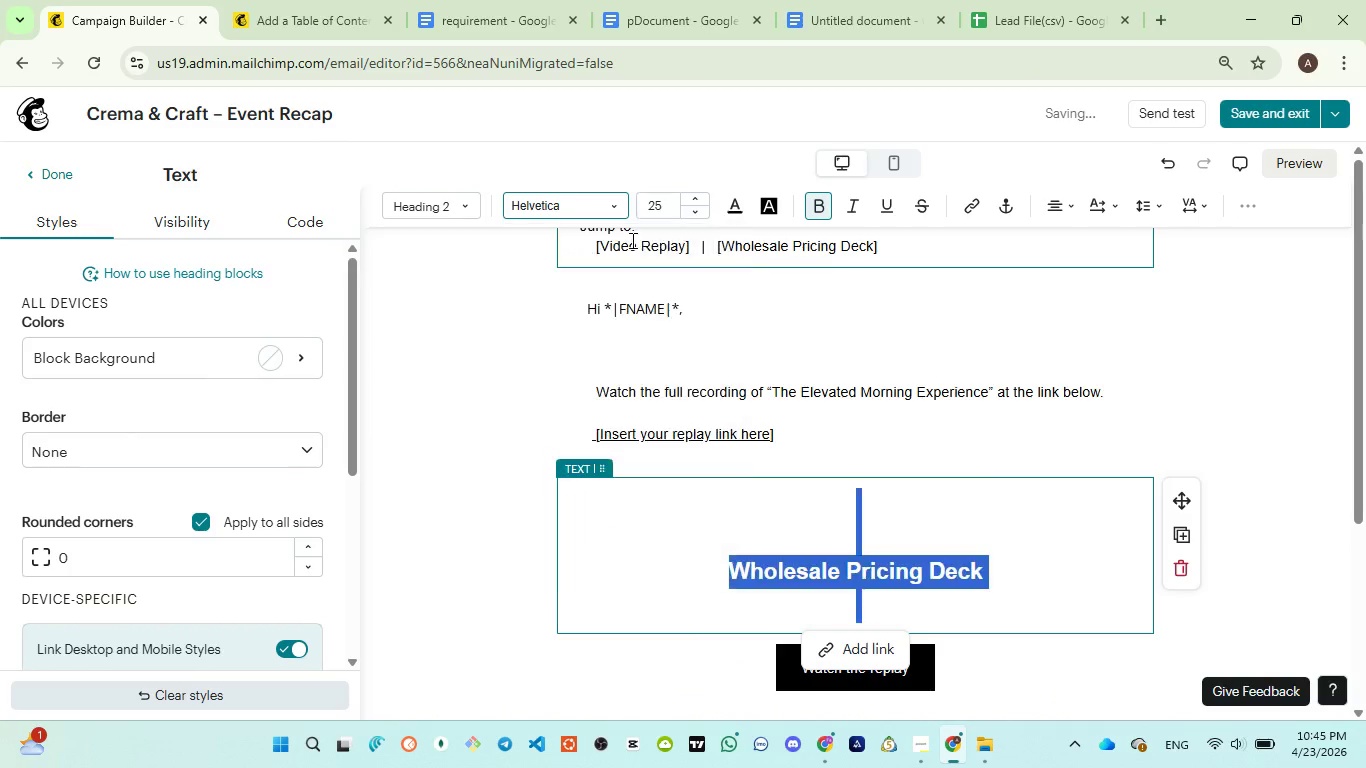 
left_click([571, 201])
 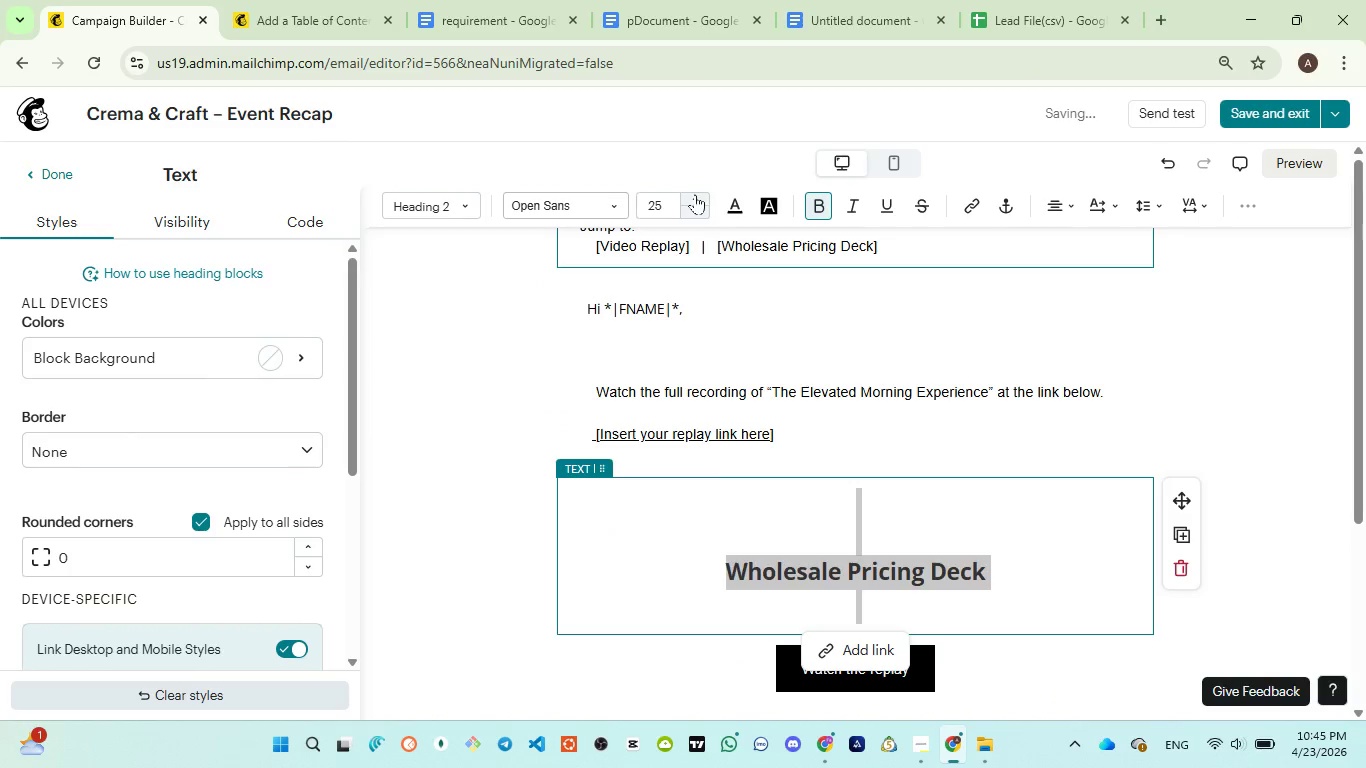 
double_click([693, 213])
 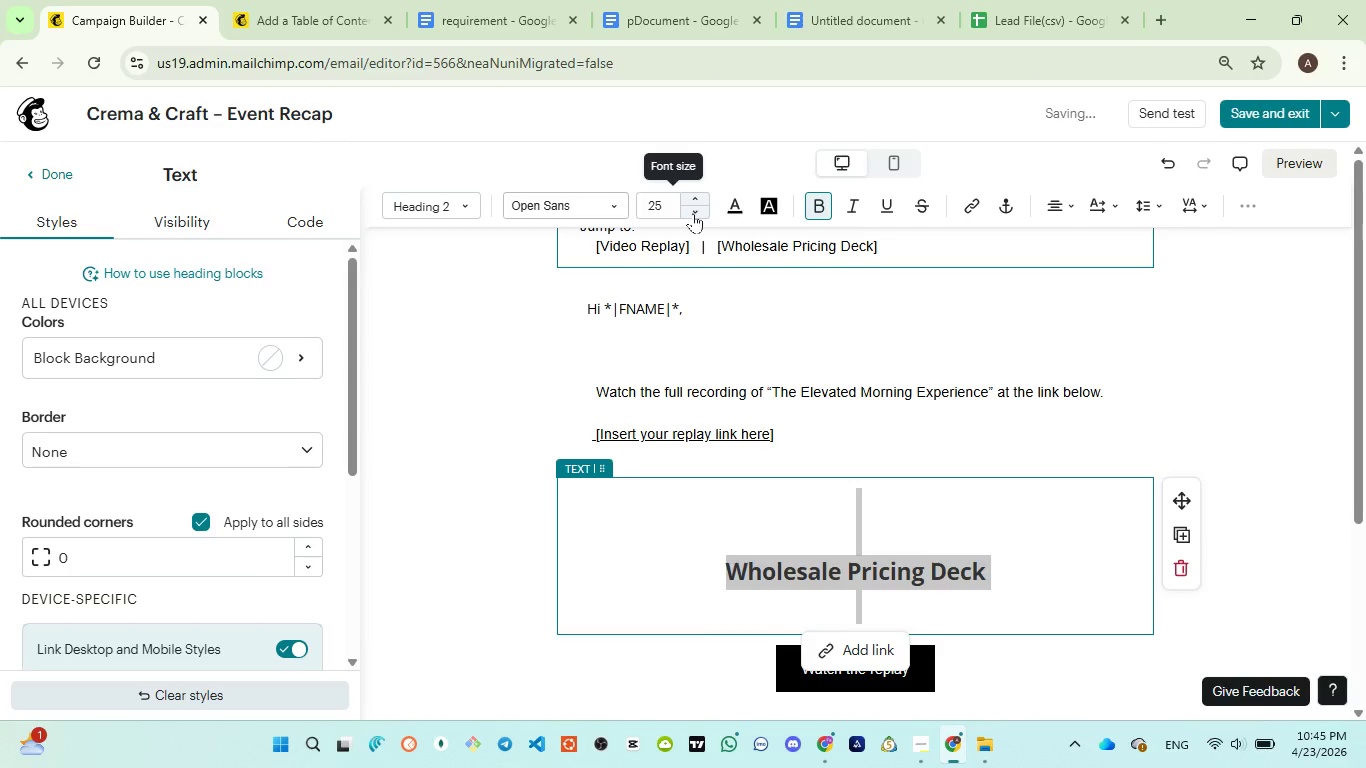 
triple_click([693, 213])
 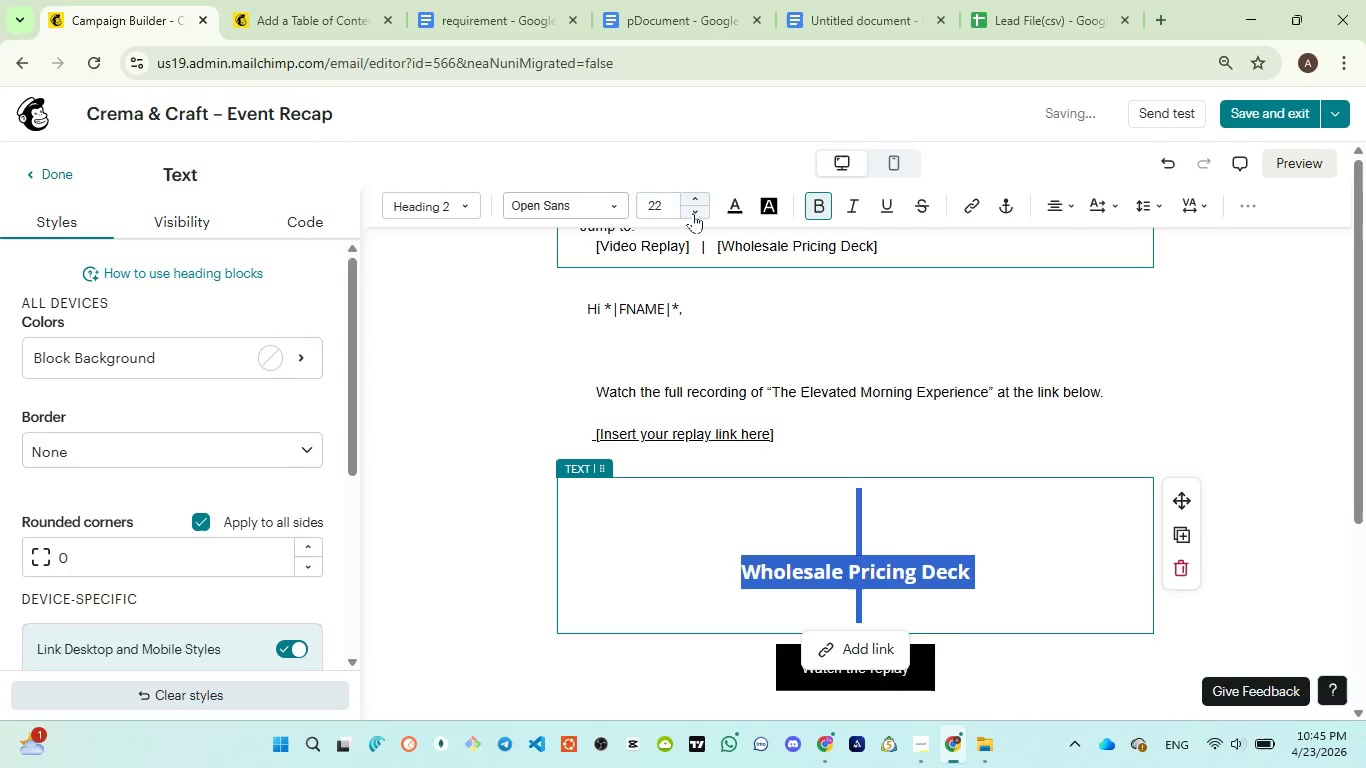 
left_click([693, 213])
 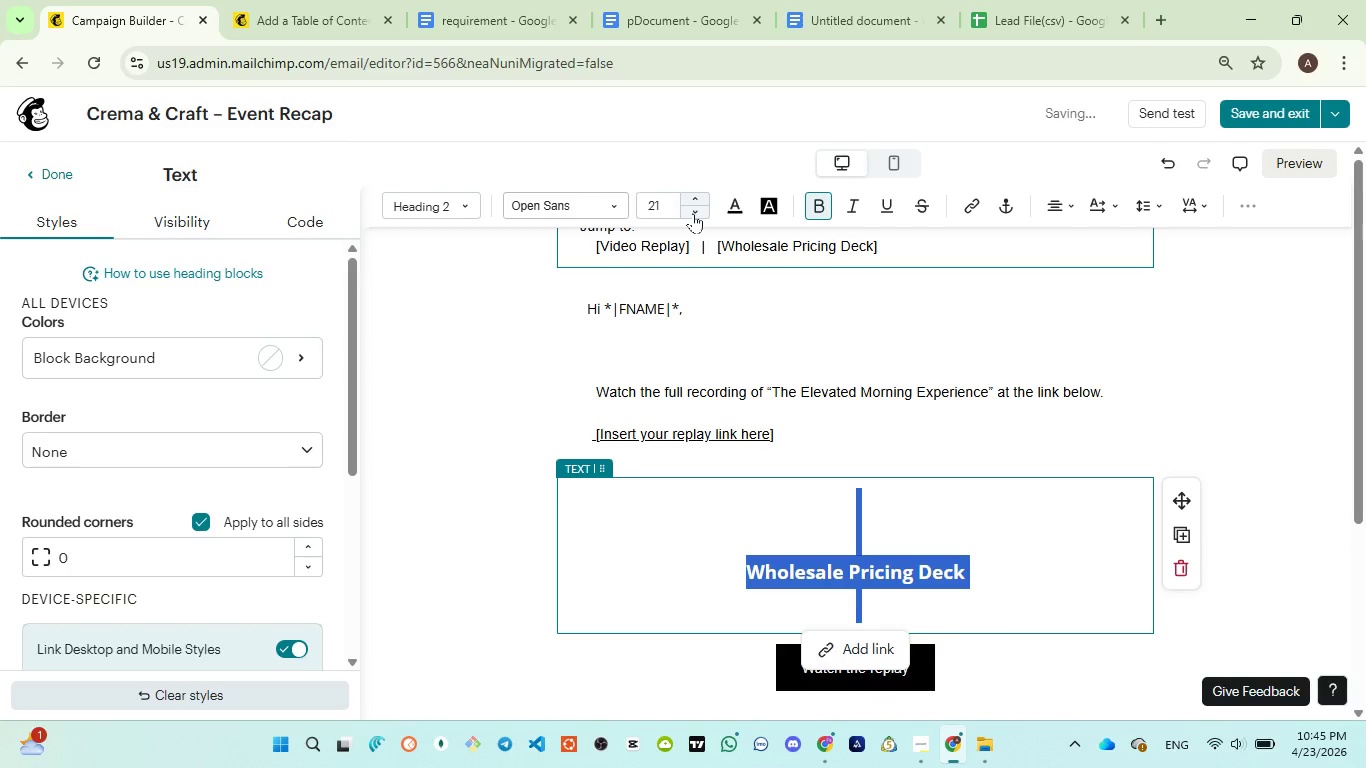 
left_click([693, 213])
 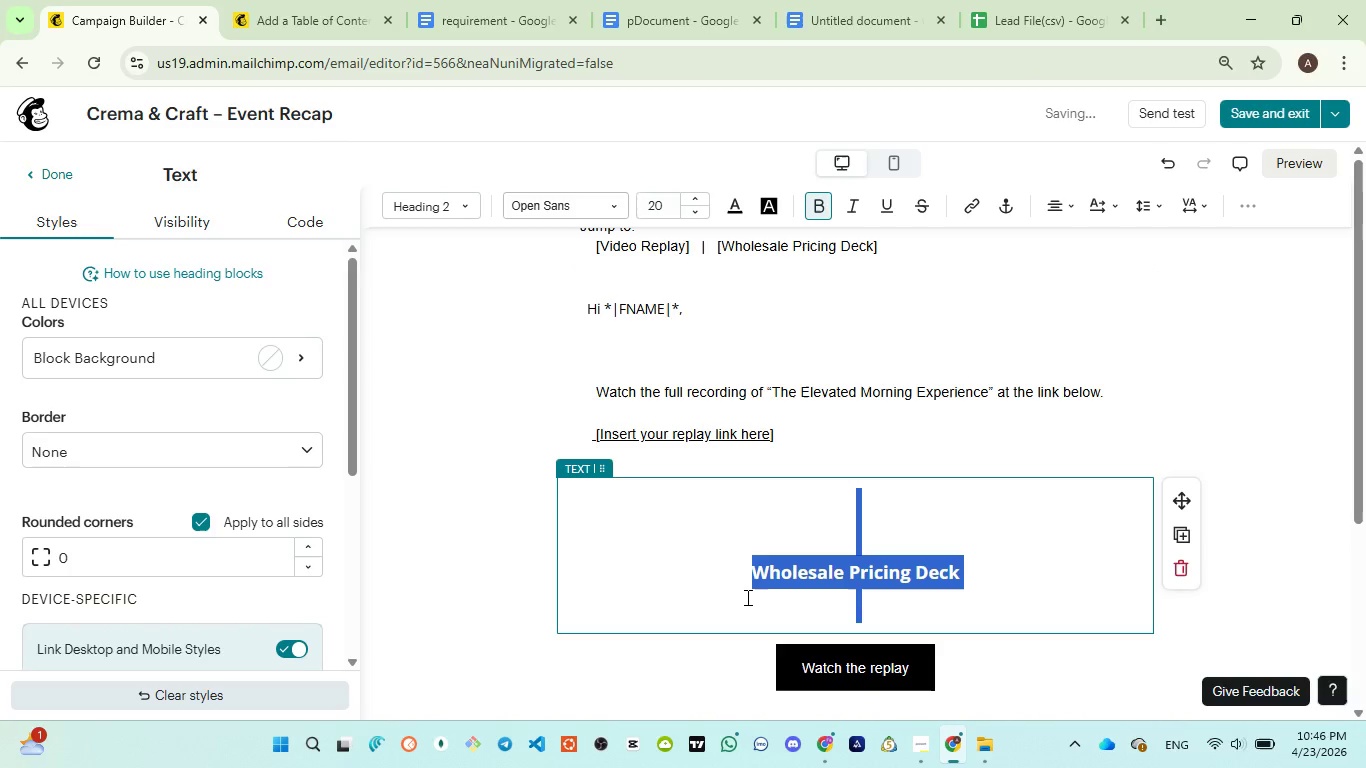 
left_click([745, 590])
 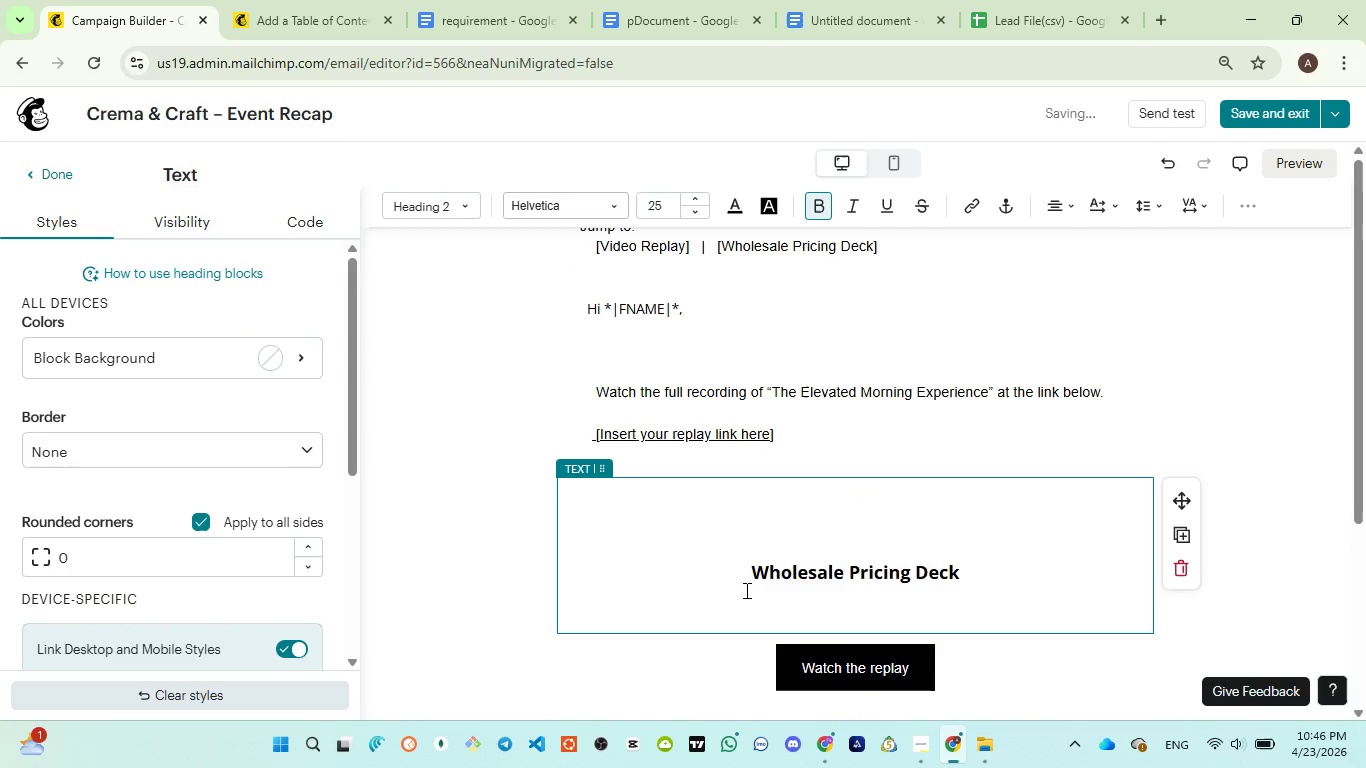 
key(Backspace)
 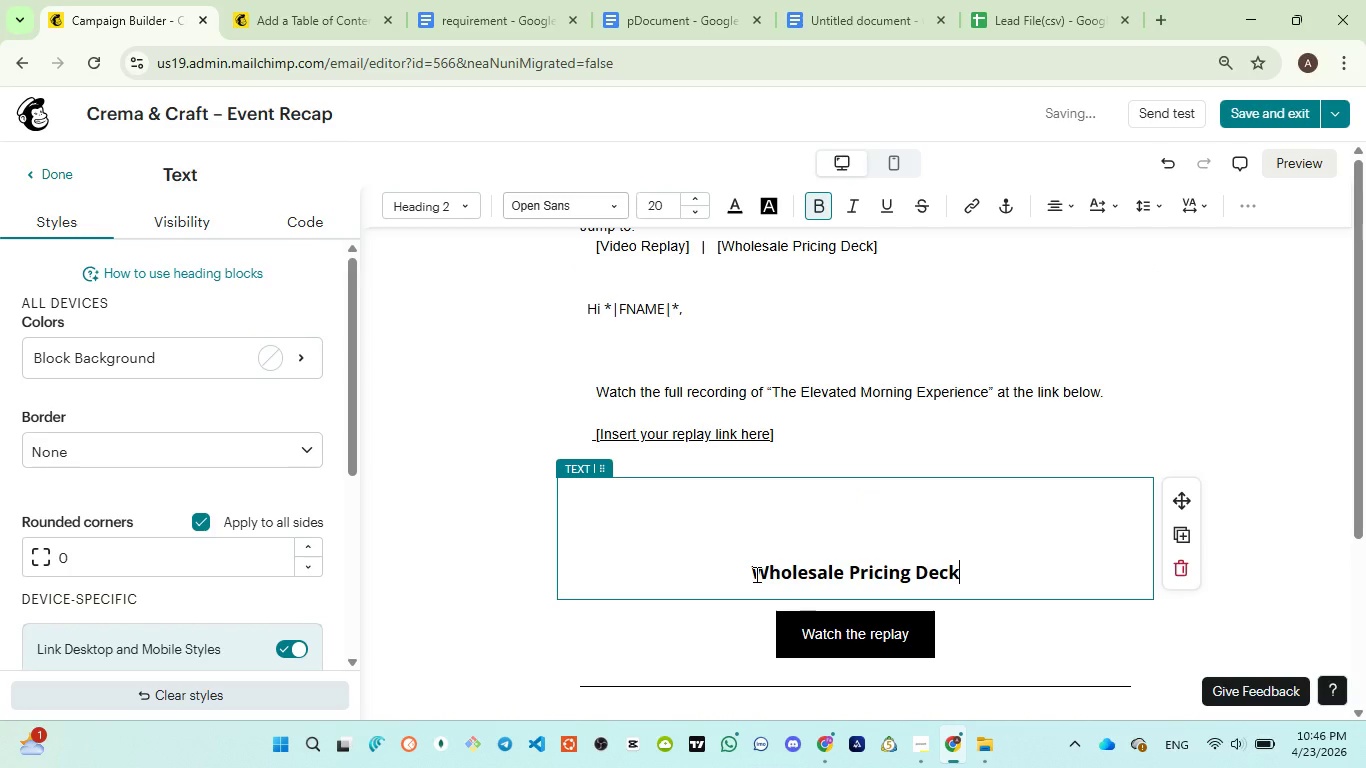 
left_click([755, 574])
 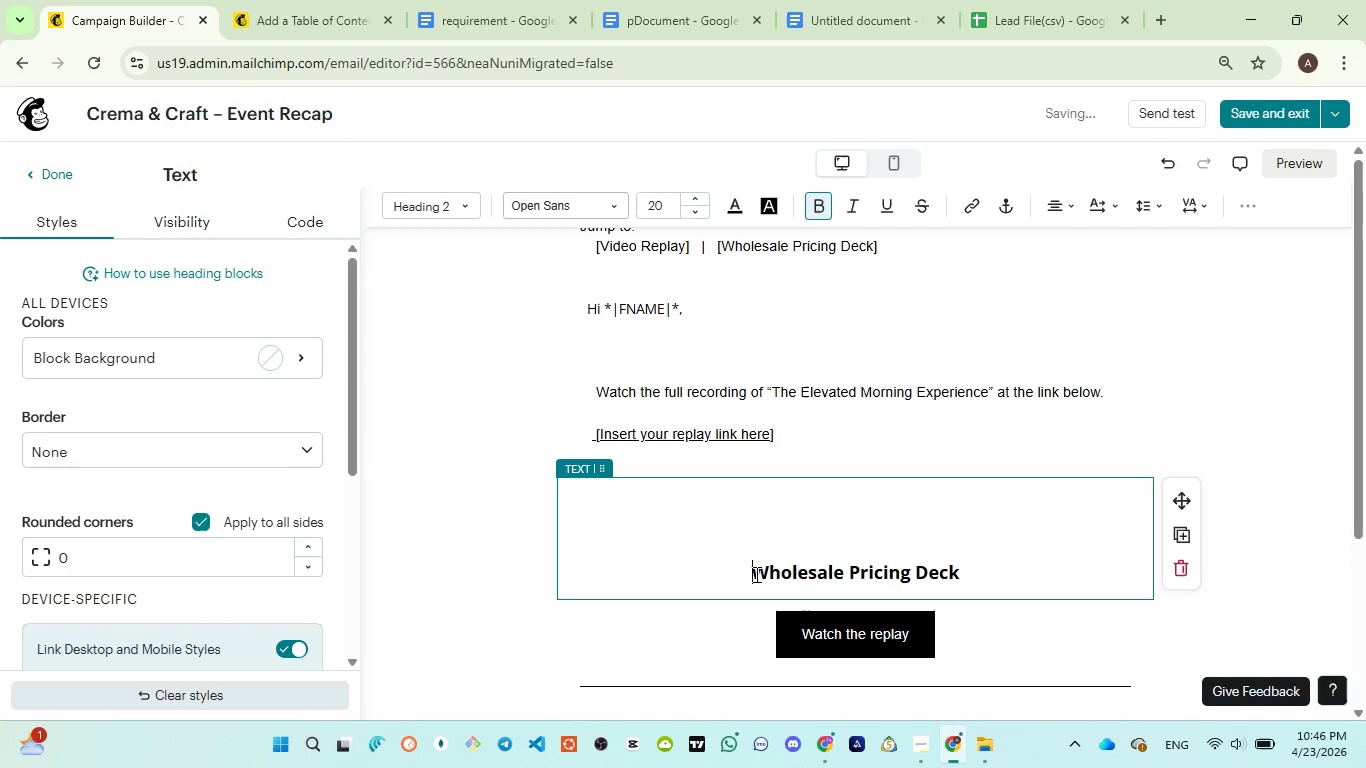 
key(Backspace)
 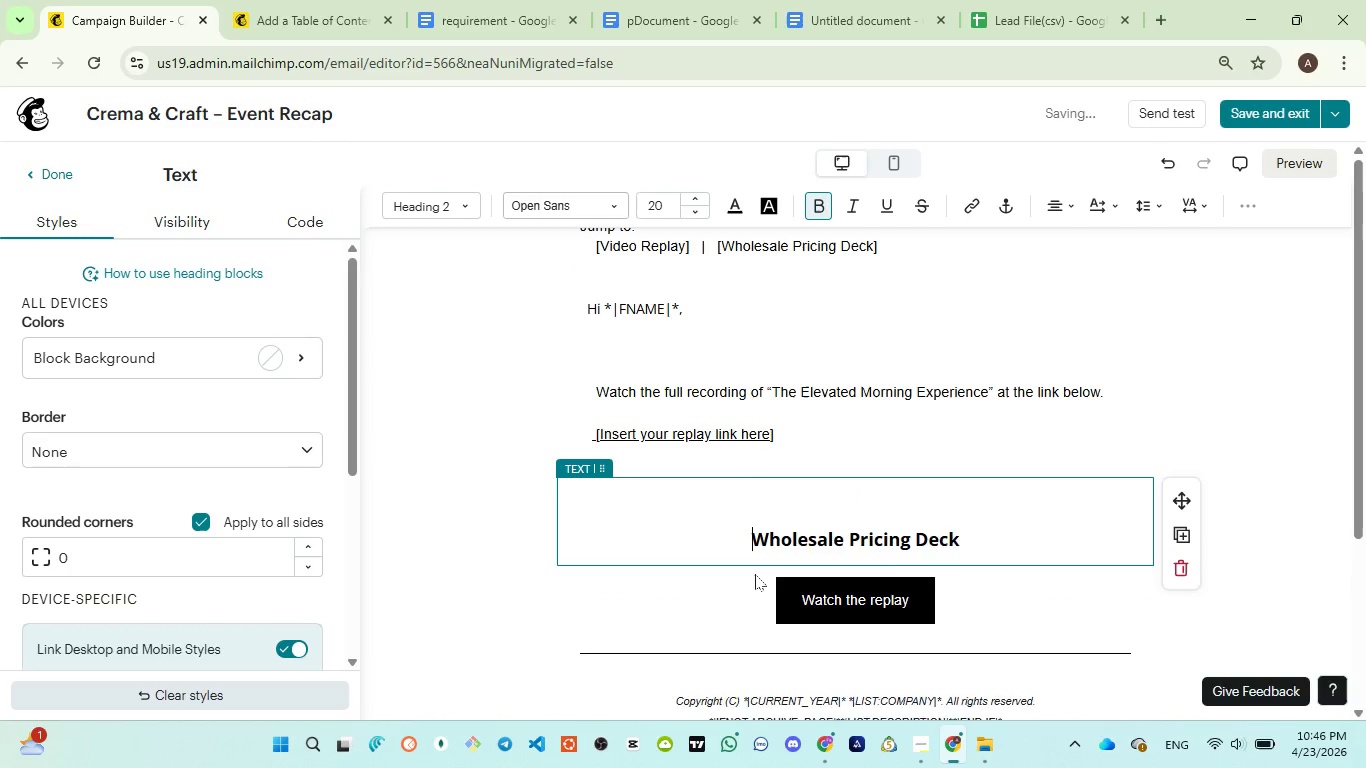 
key(Backspace)
 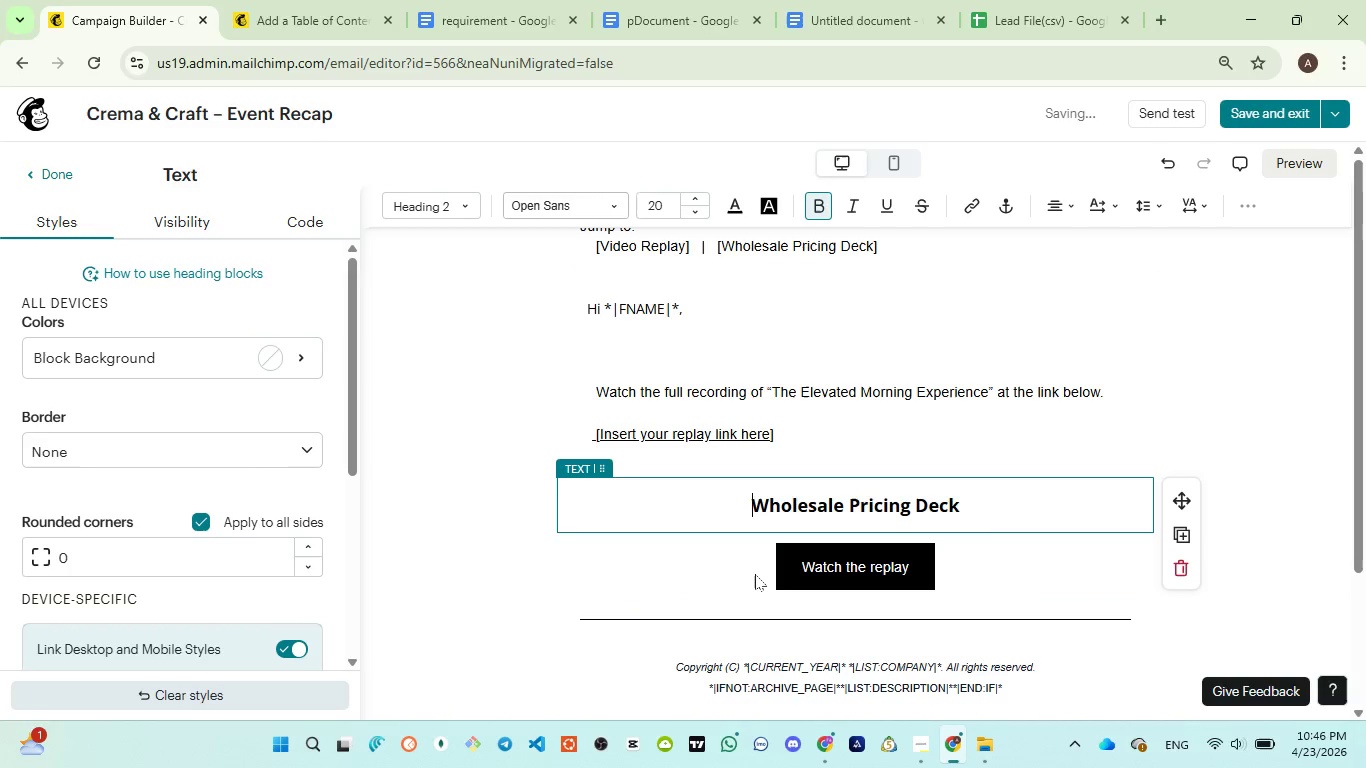 
key(Backspace)
 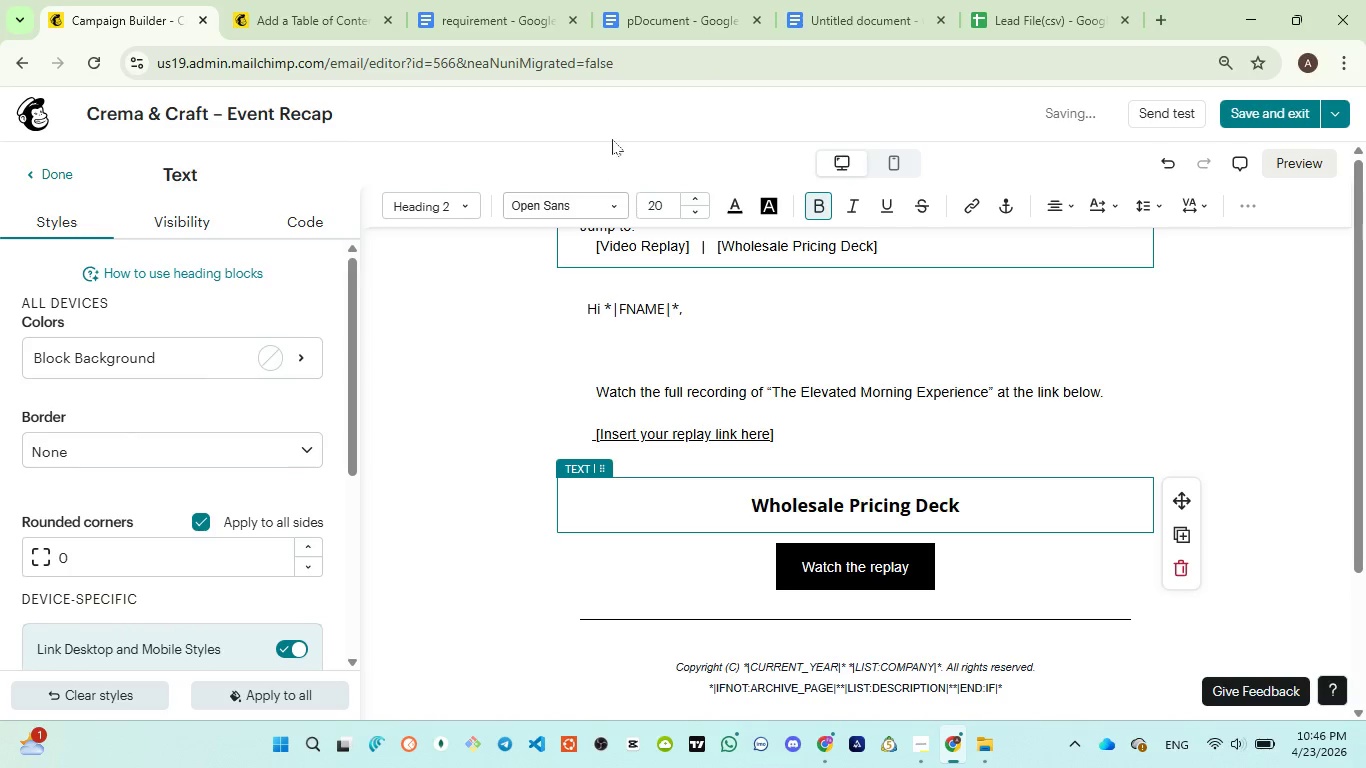 
left_click([649, 40])
 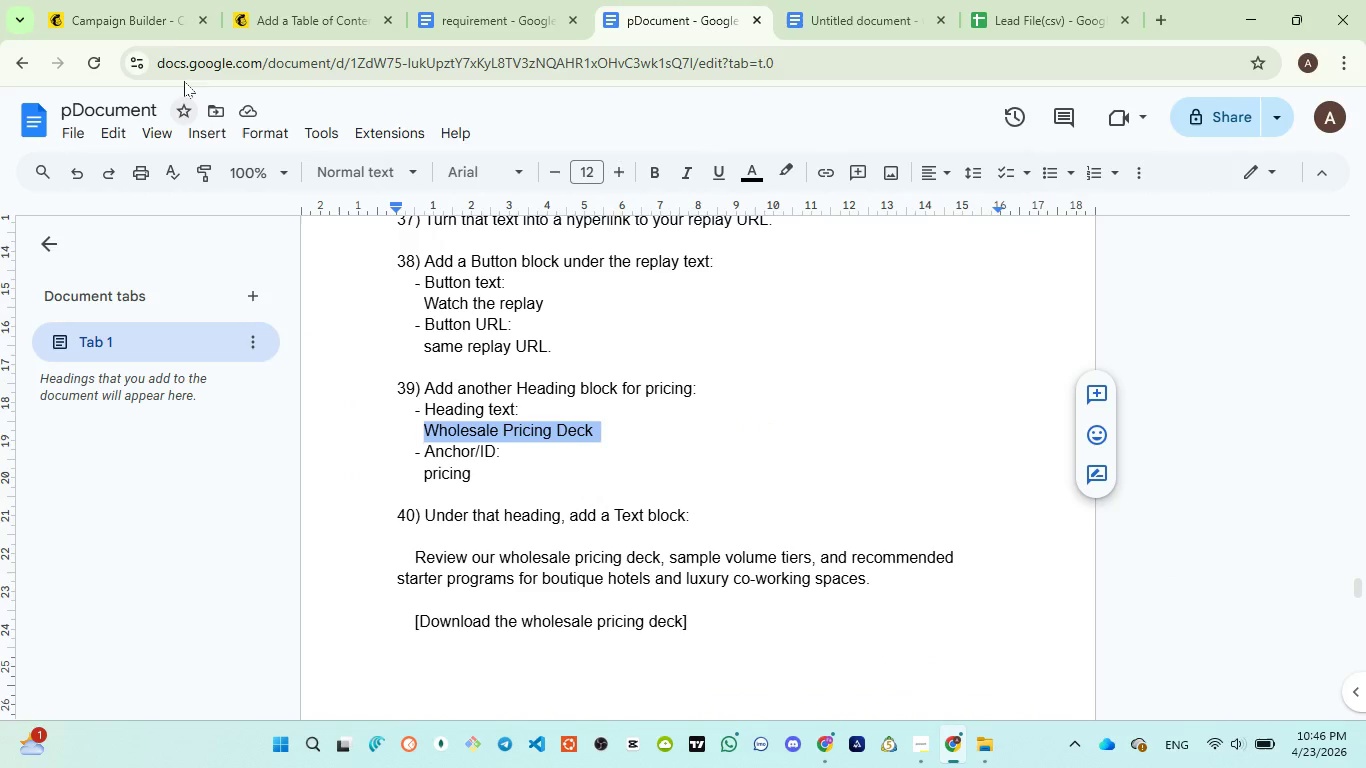 
left_click([152, 29])
 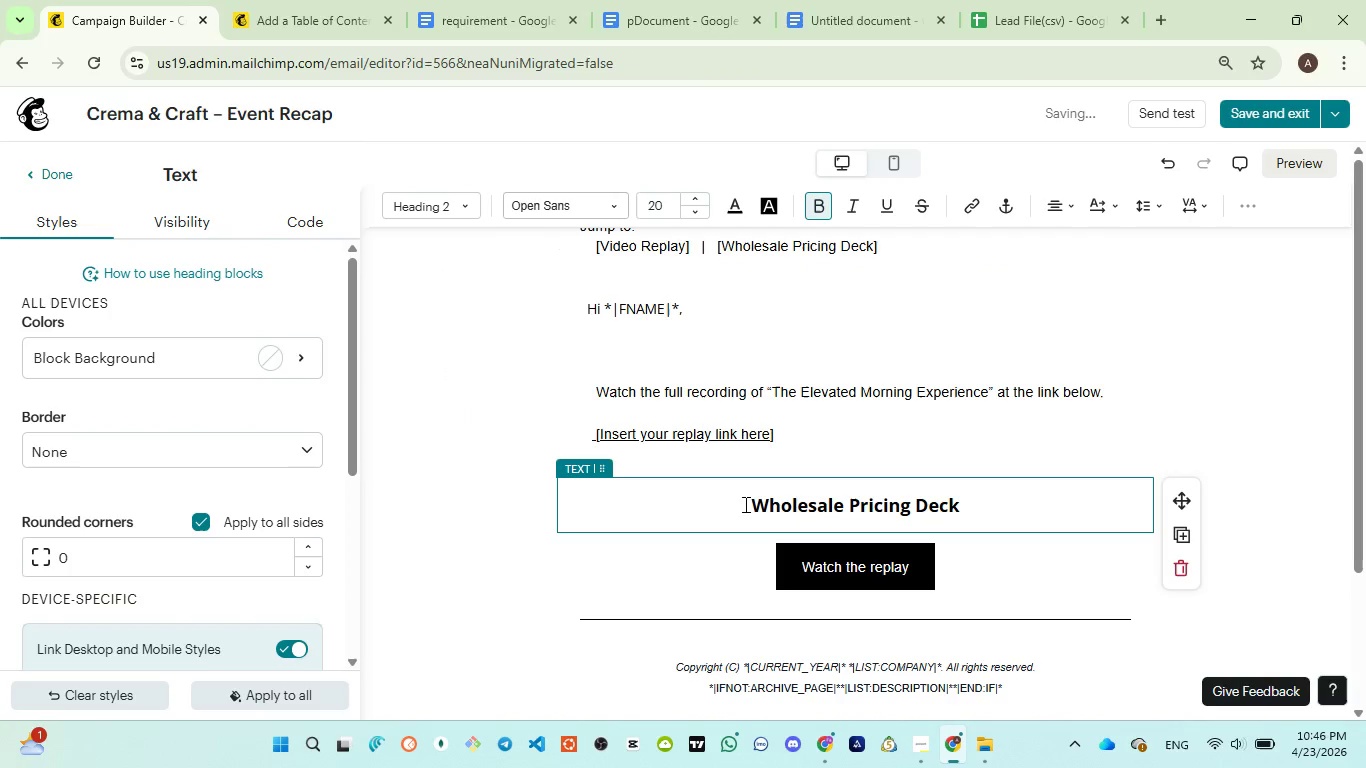 
left_click_drag(start_coordinate=[743, 504], to_coordinate=[980, 508])
 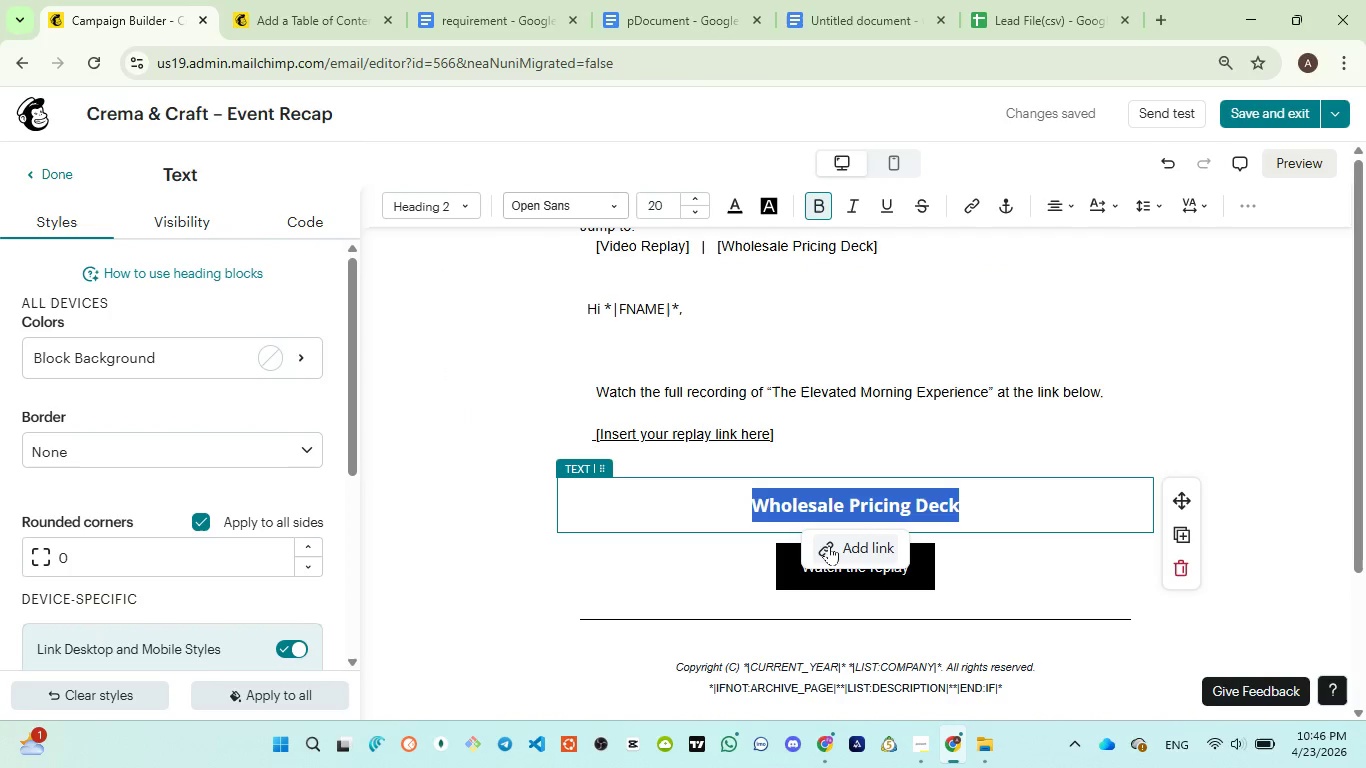 
left_click([829, 545])
 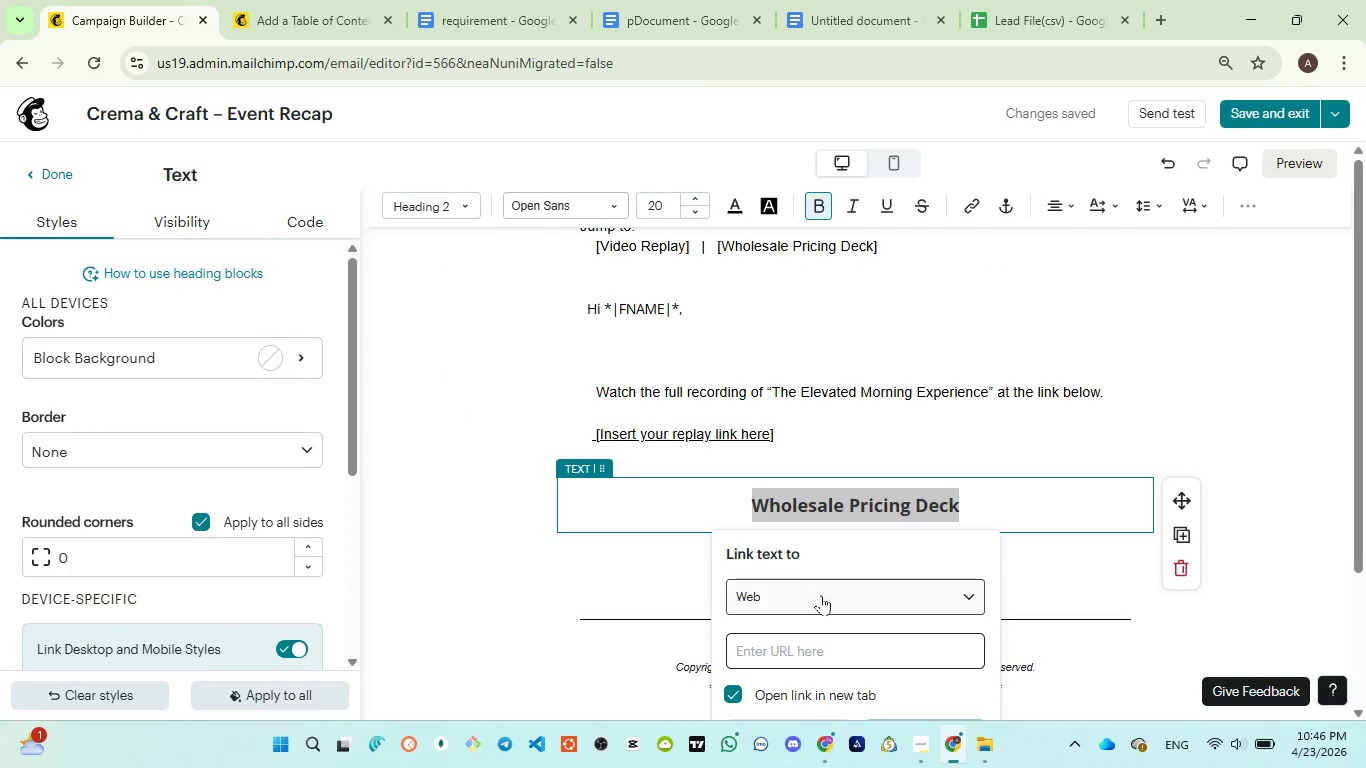 
scroll: coordinate [824, 612], scroll_direction: down, amount: 3.0
 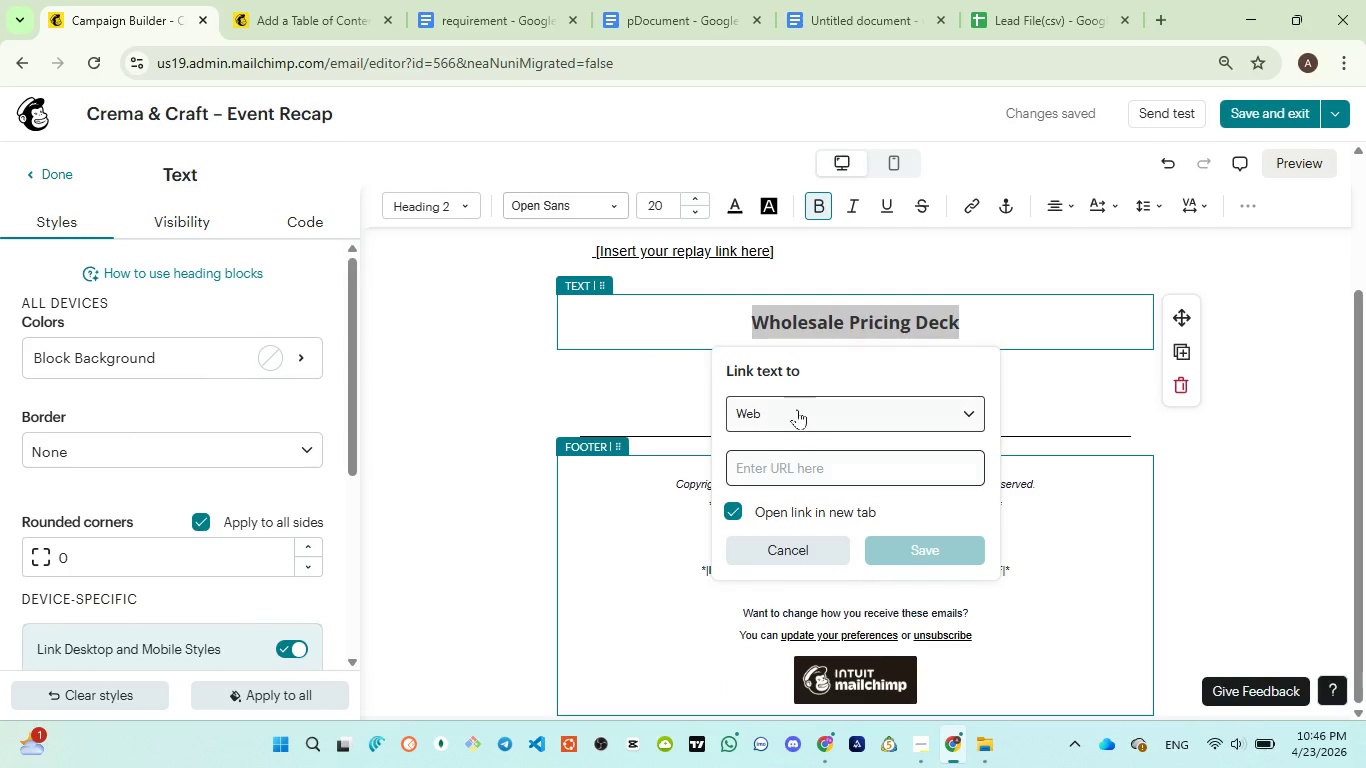 
left_click([797, 409])
 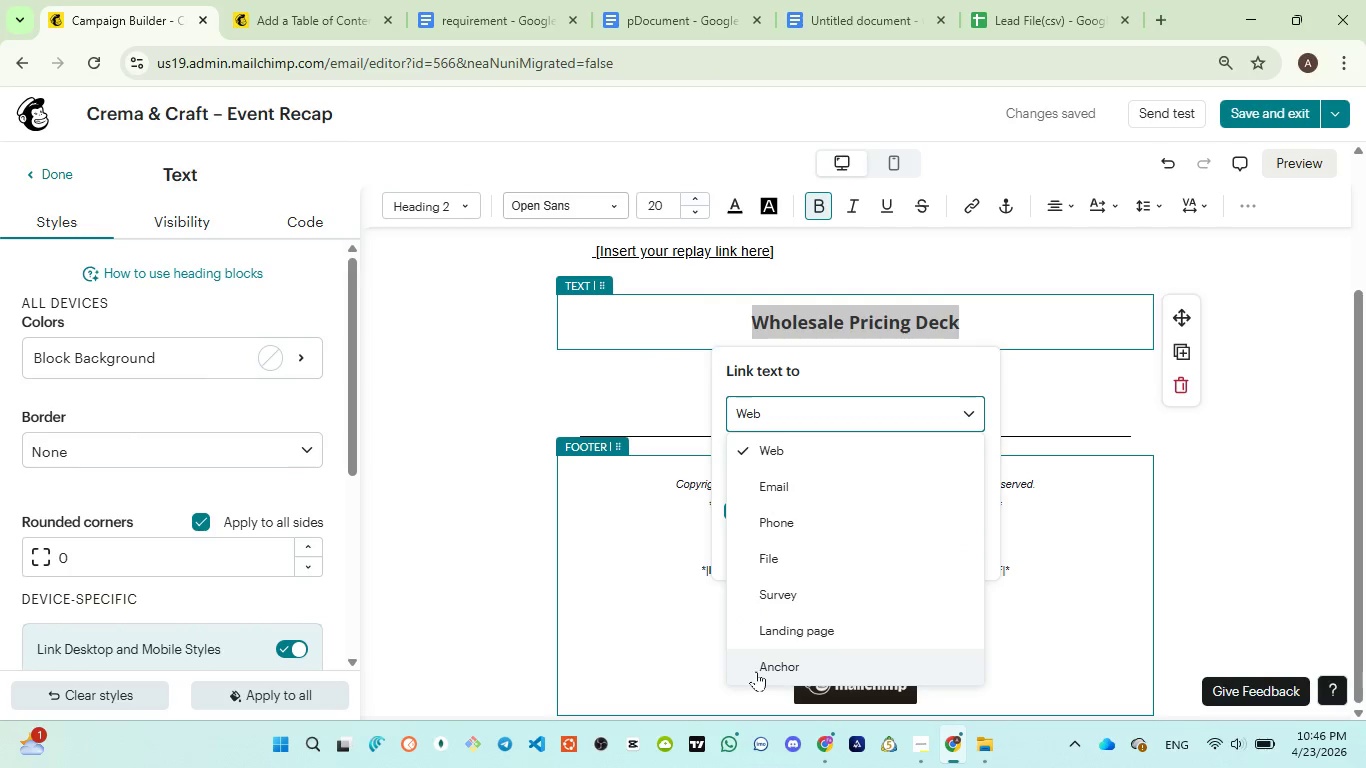 
left_click([766, 662])
 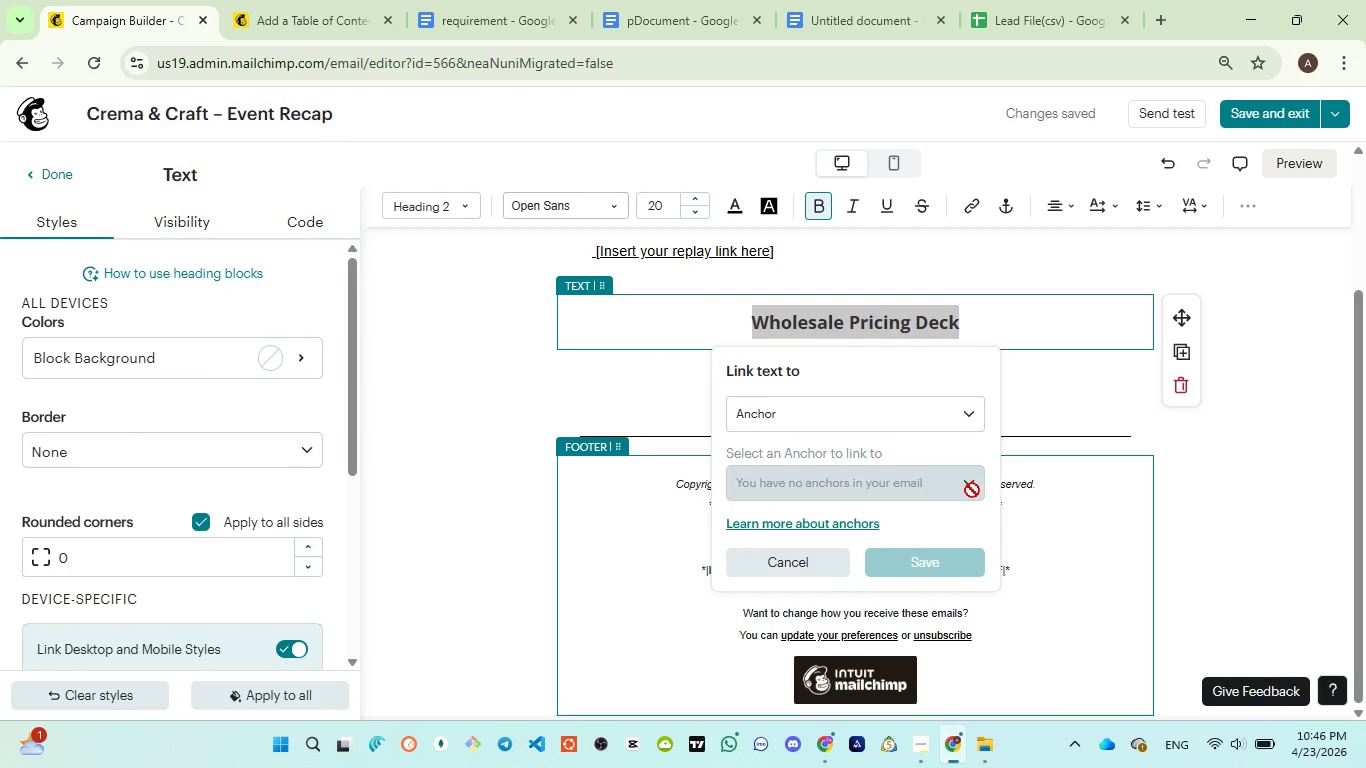 
left_click([972, 490])
 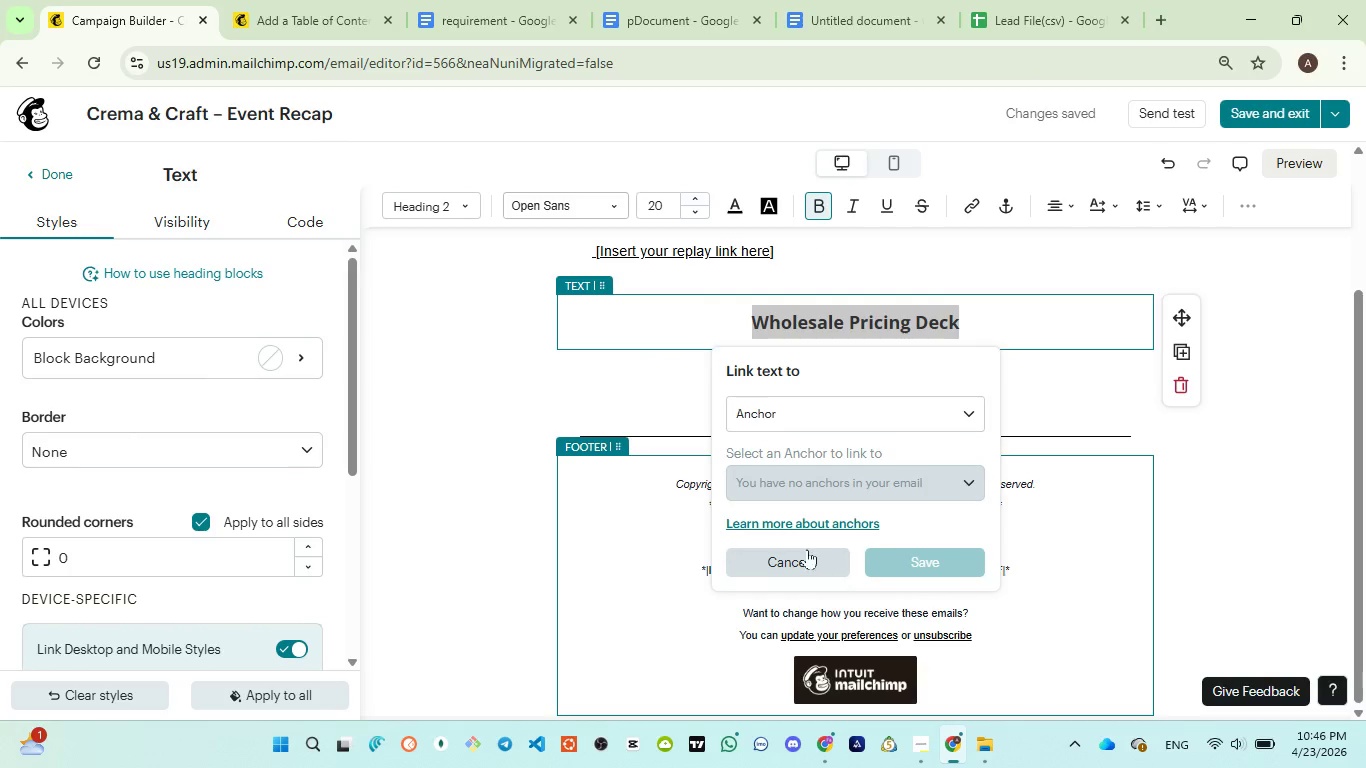 
left_click([806, 549])
 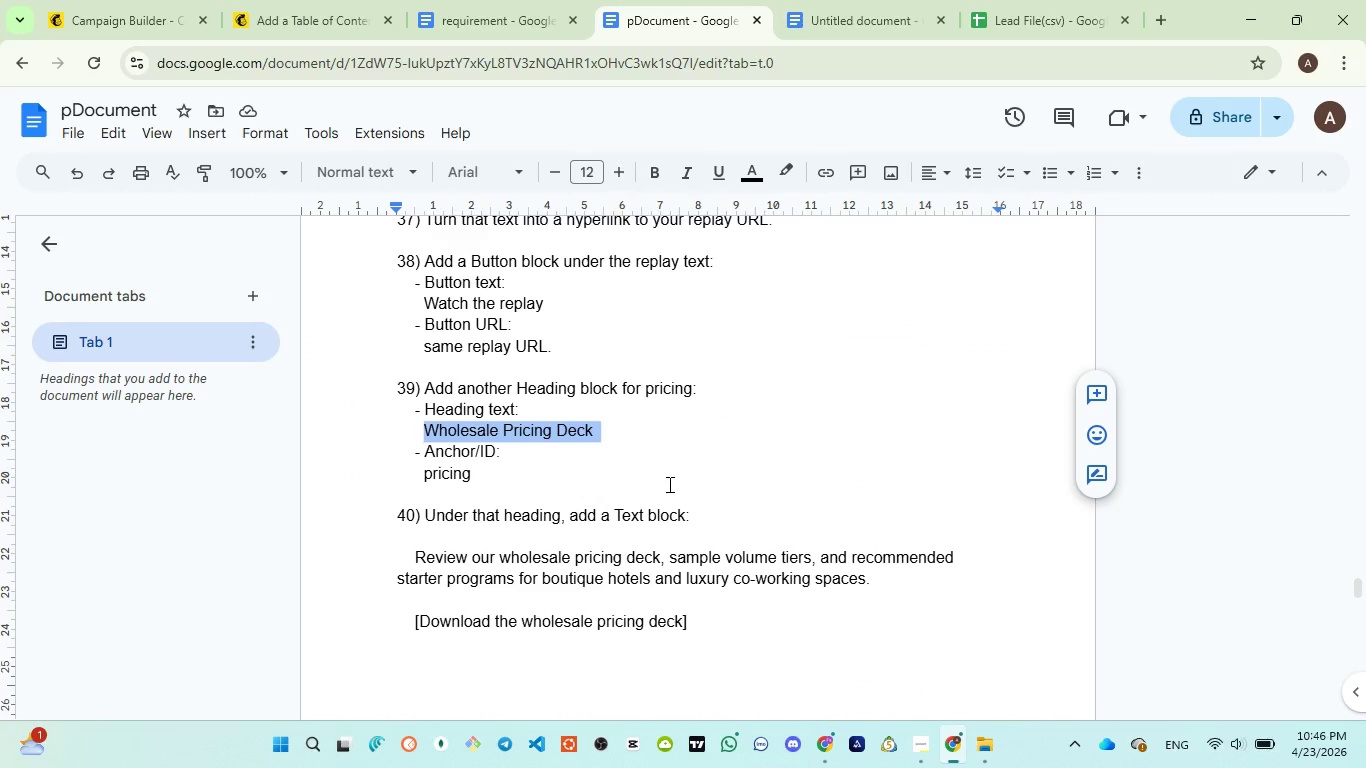 
scroll: coordinate [658, 491], scroll_direction: down, amount: 1.0
 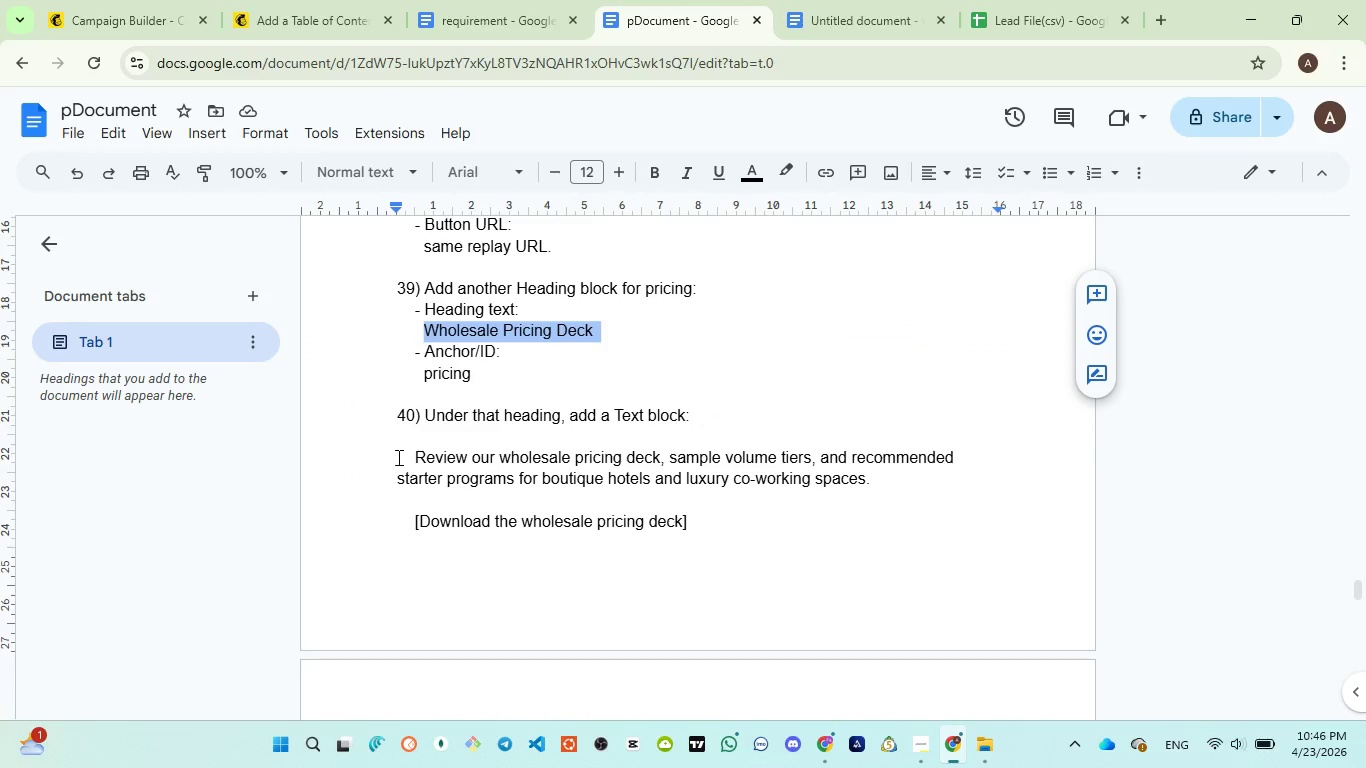 
left_click_drag(start_coordinate=[397, 455], to_coordinate=[695, 530])
 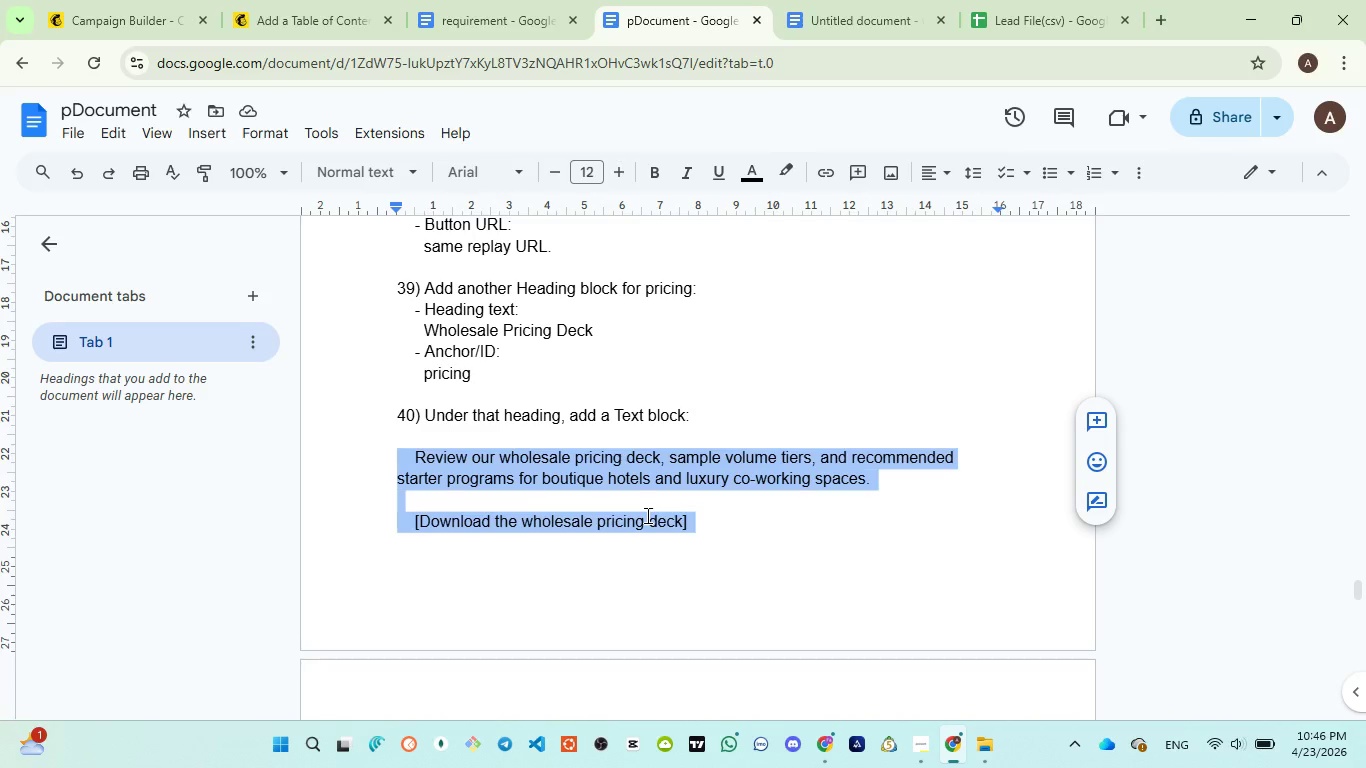 
right_click([646, 515])
 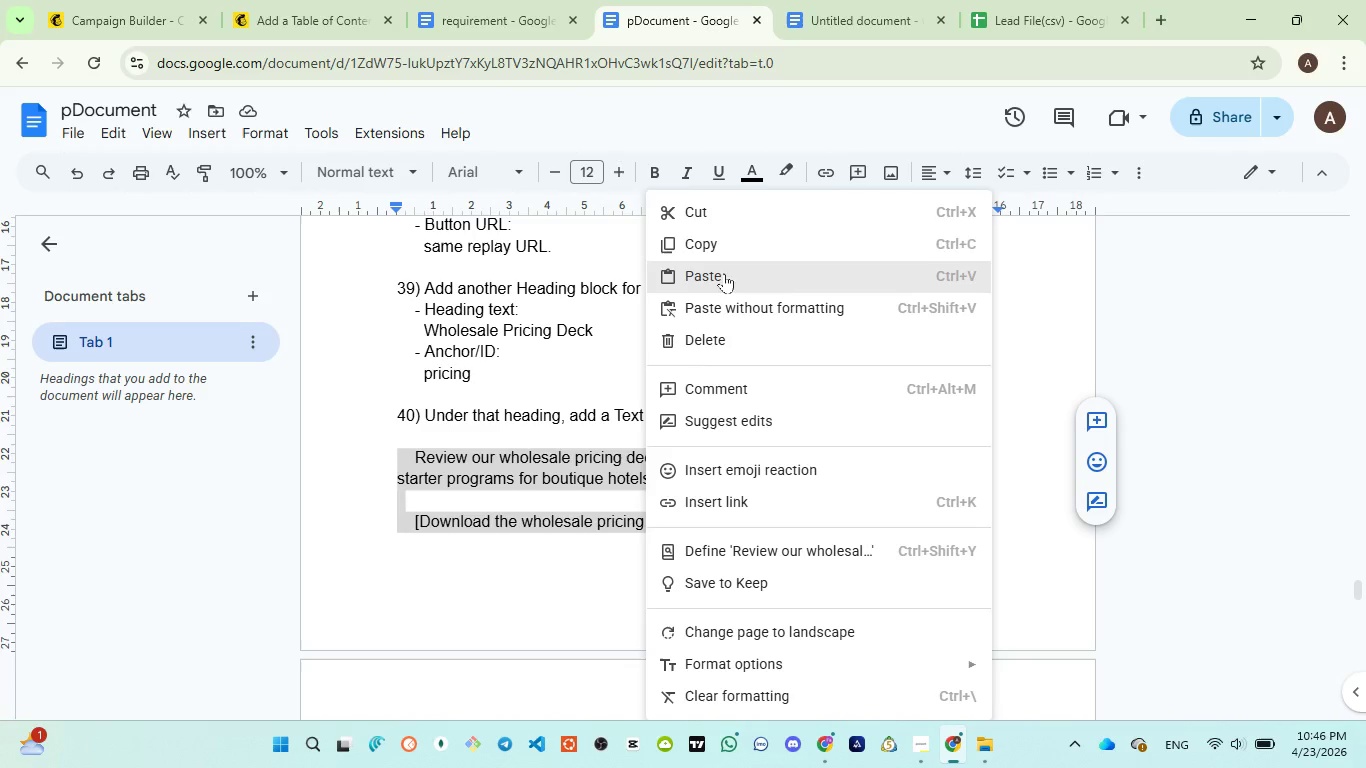 
left_click([730, 246])
 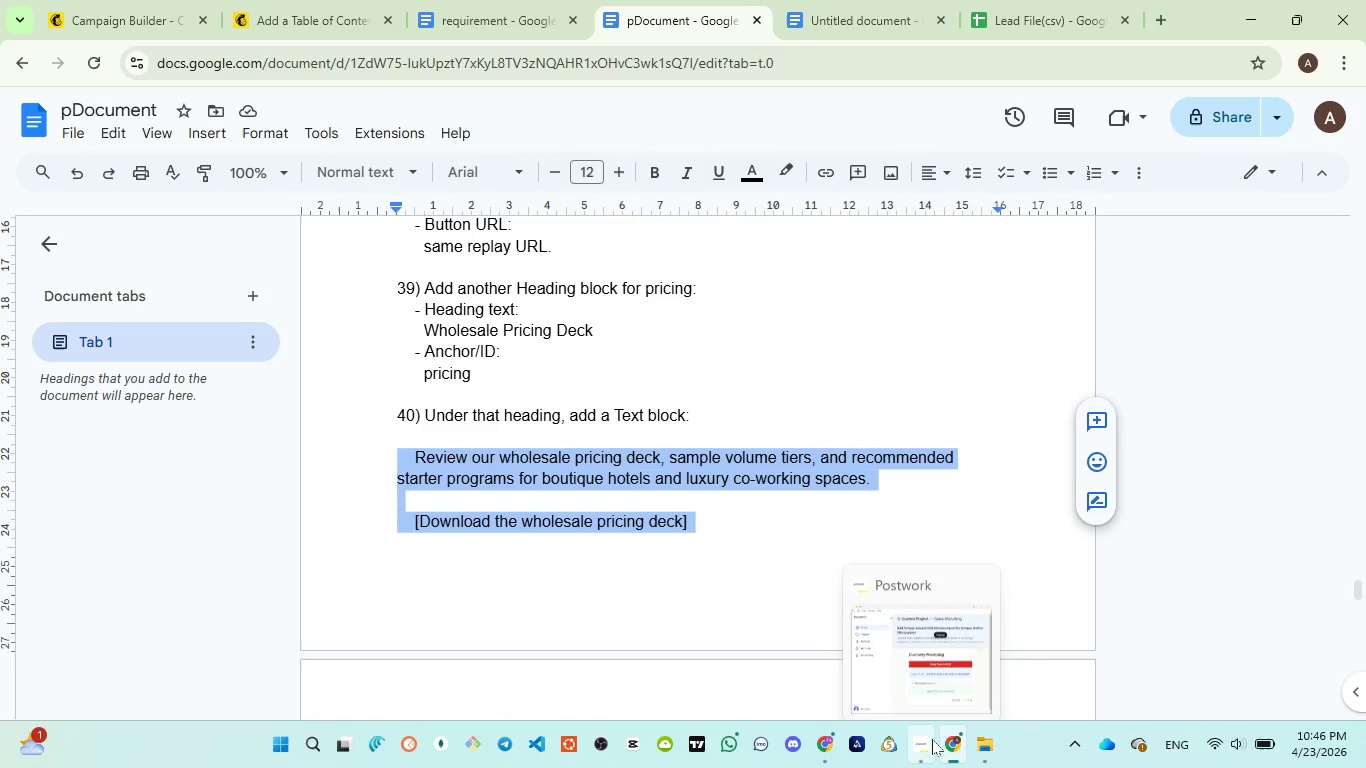 
left_click([922, 630])